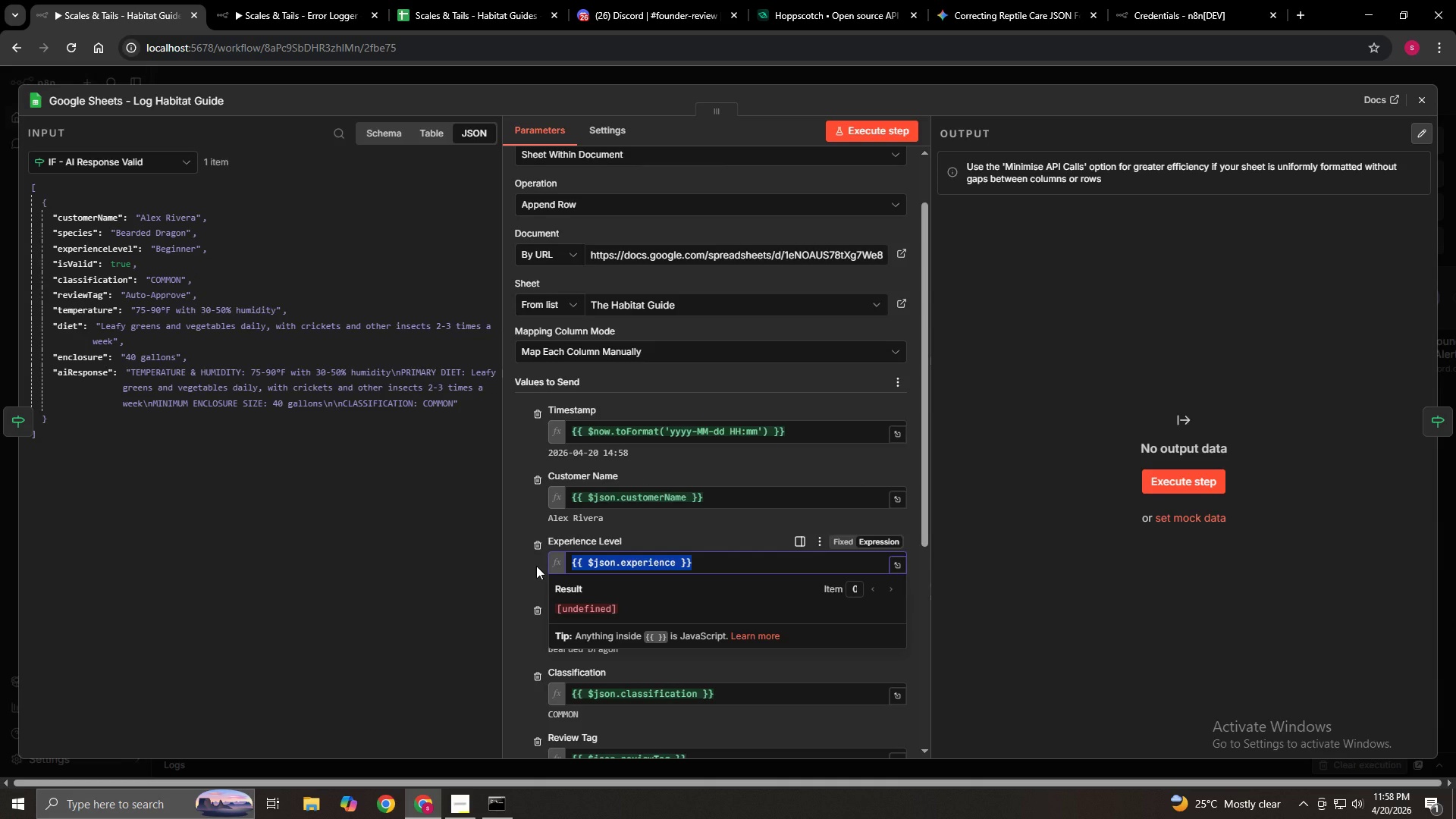 
key(Backspace)
 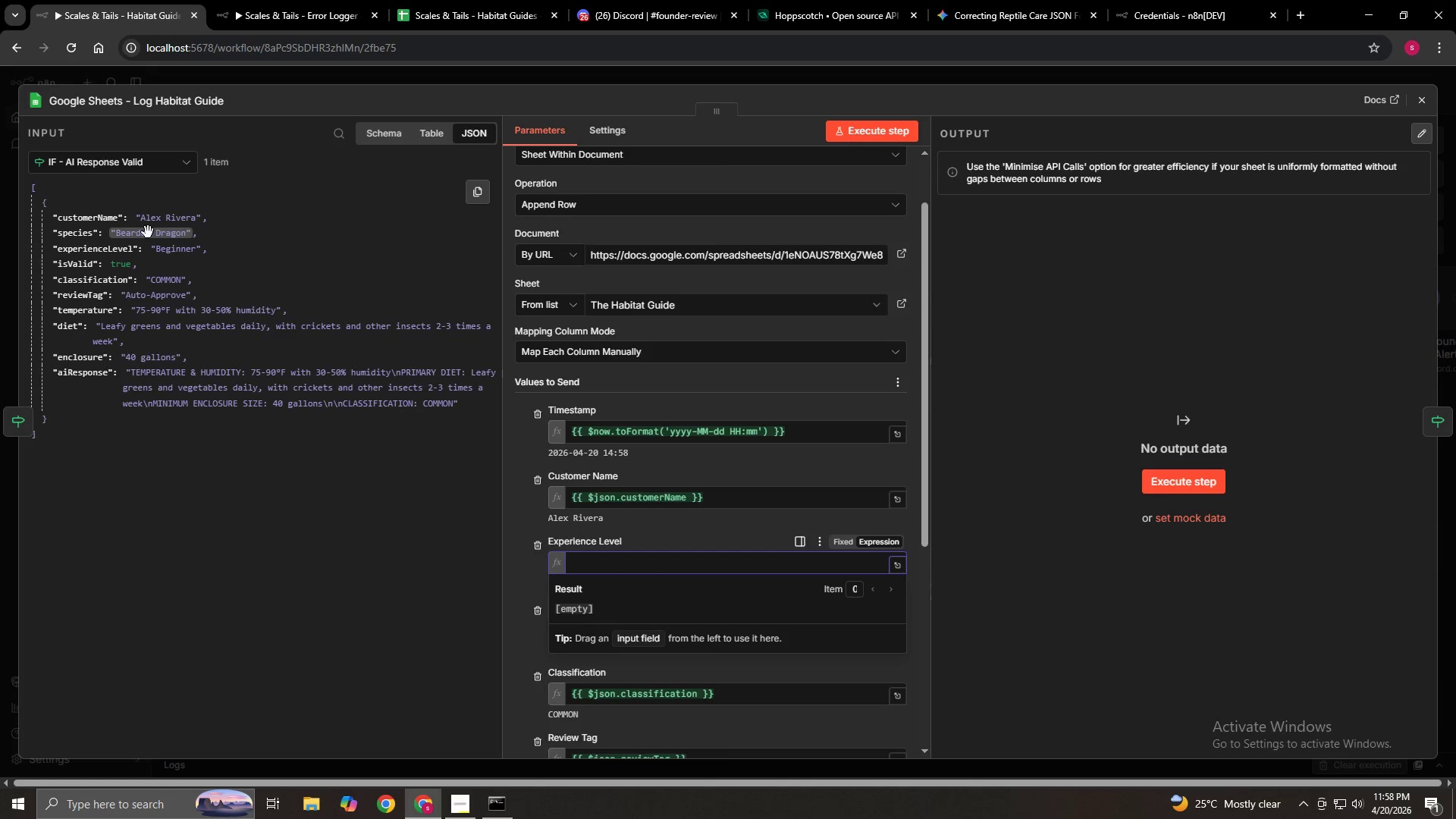 
wait(5.08)
 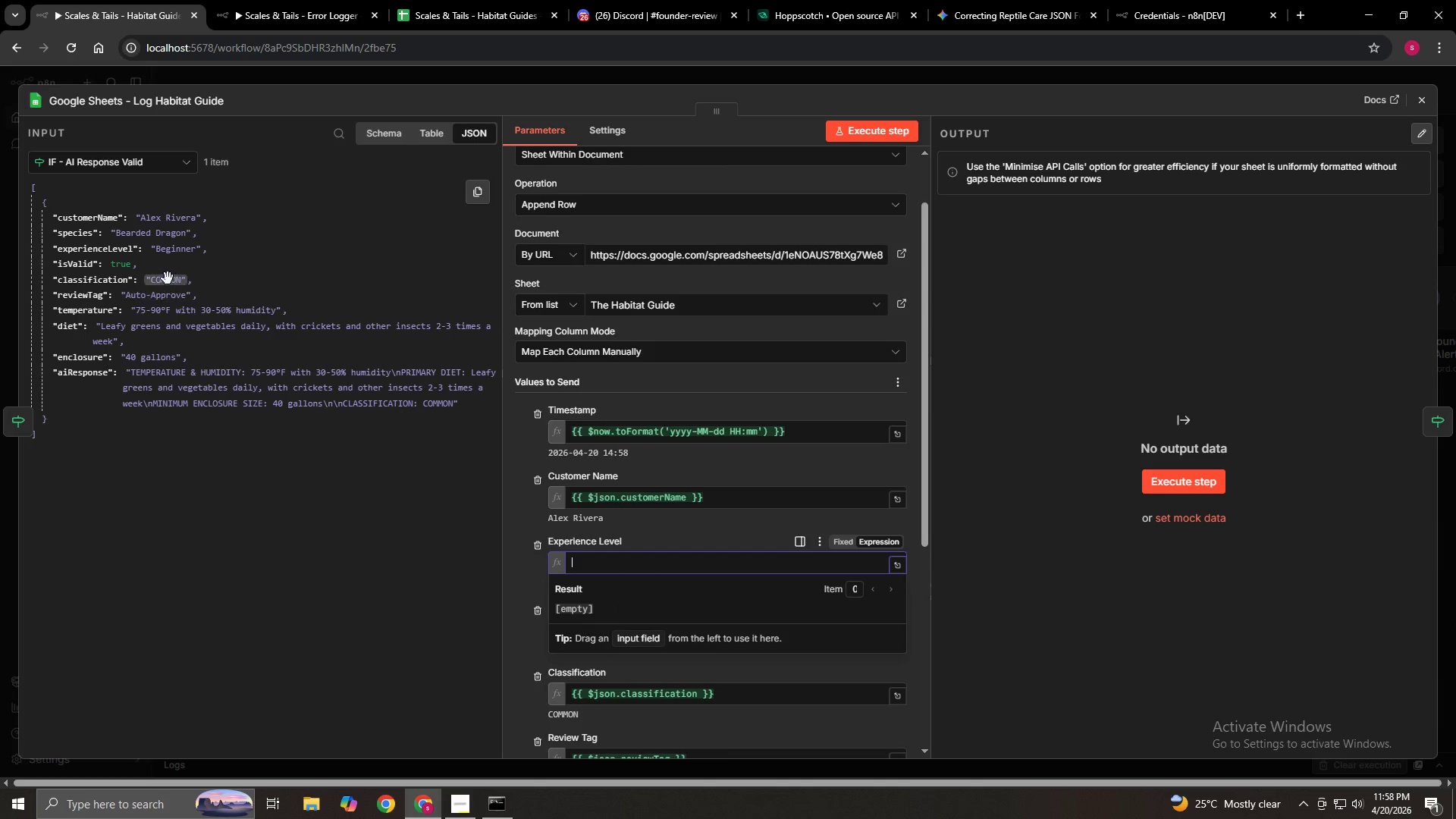 
left_click_drag(start_coordinate=[99, 253], to_coordinate=[601, 566])
 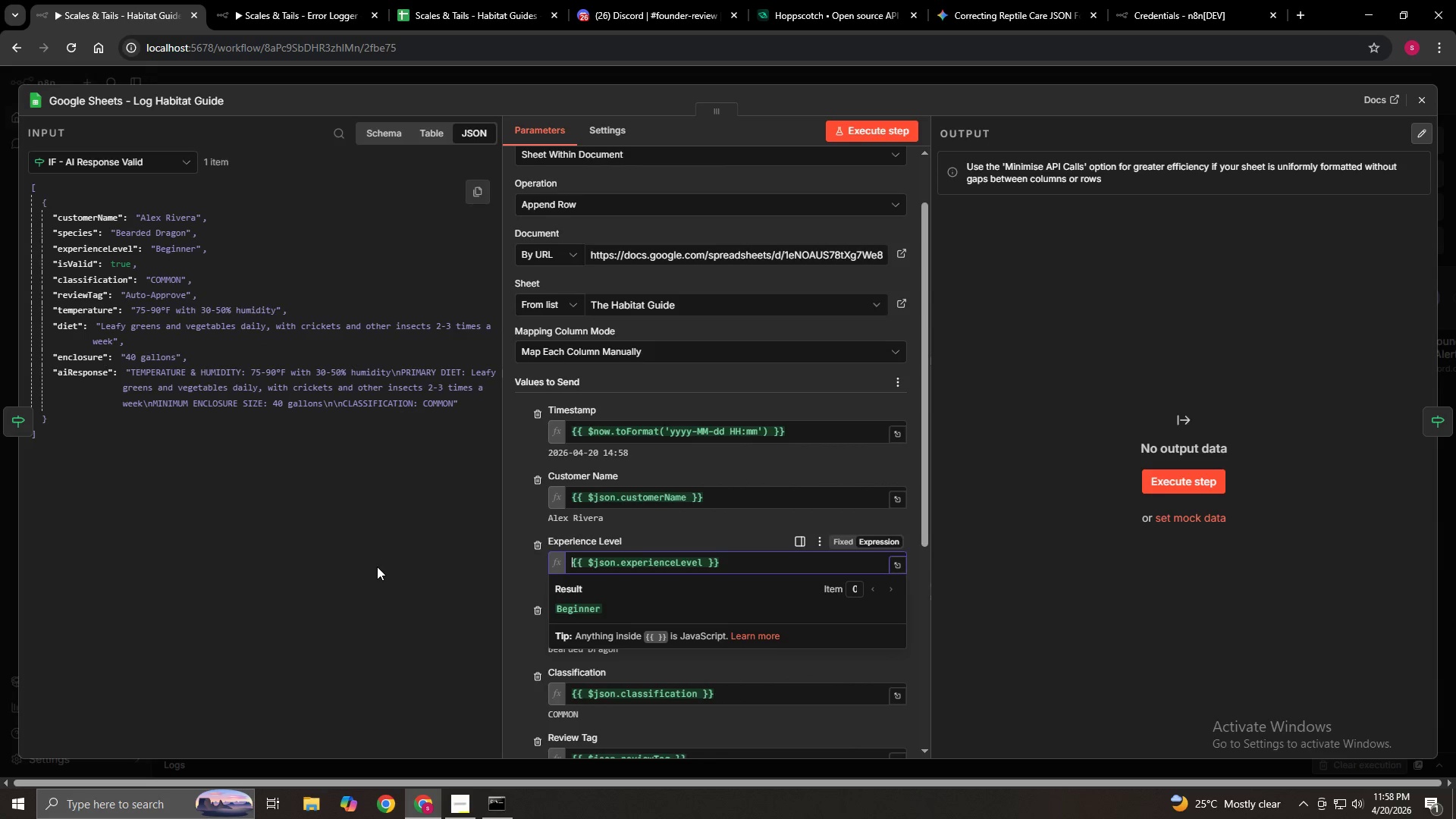 
left_click([376, 566])
 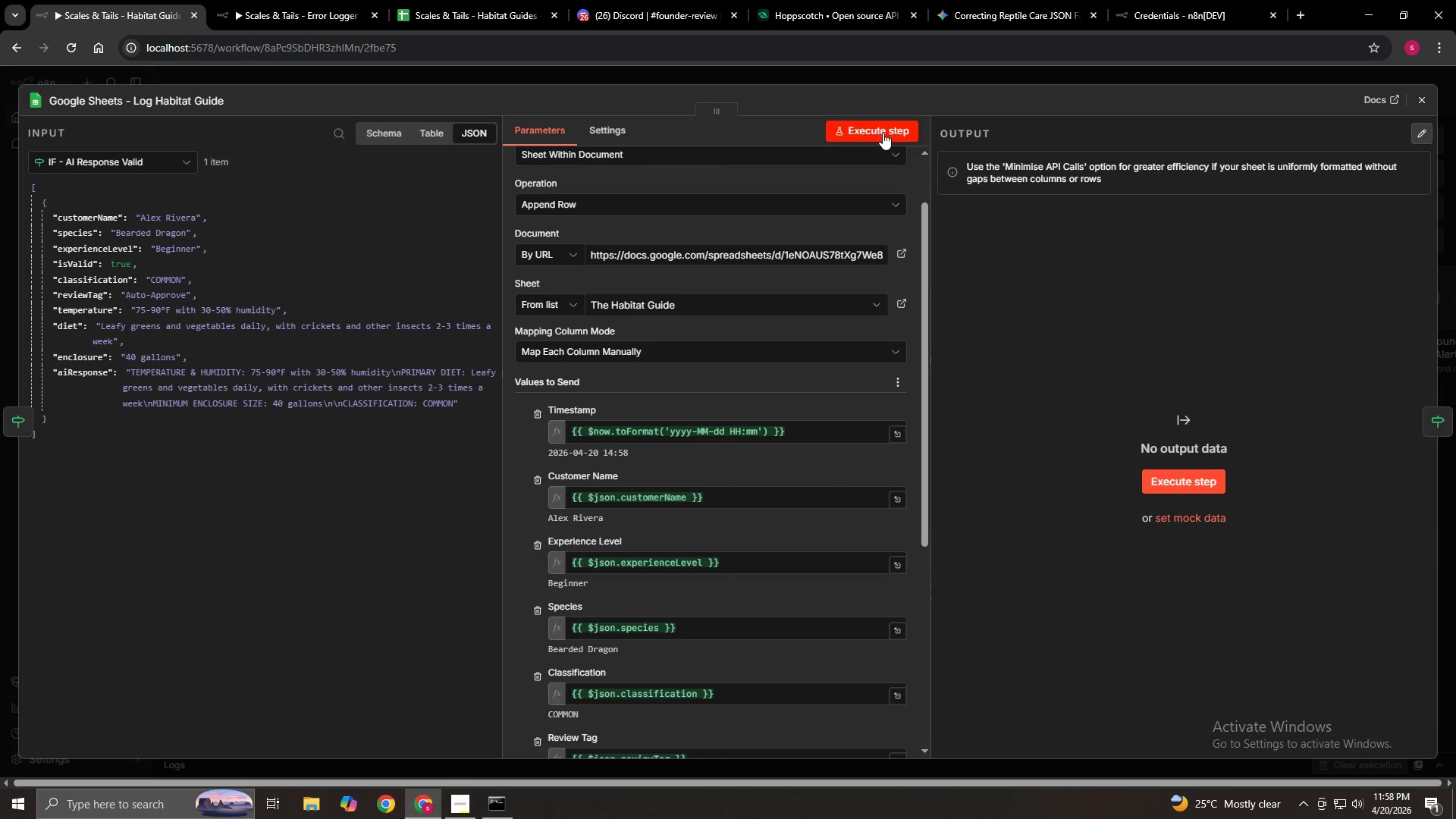 
left_click([883, 133])
 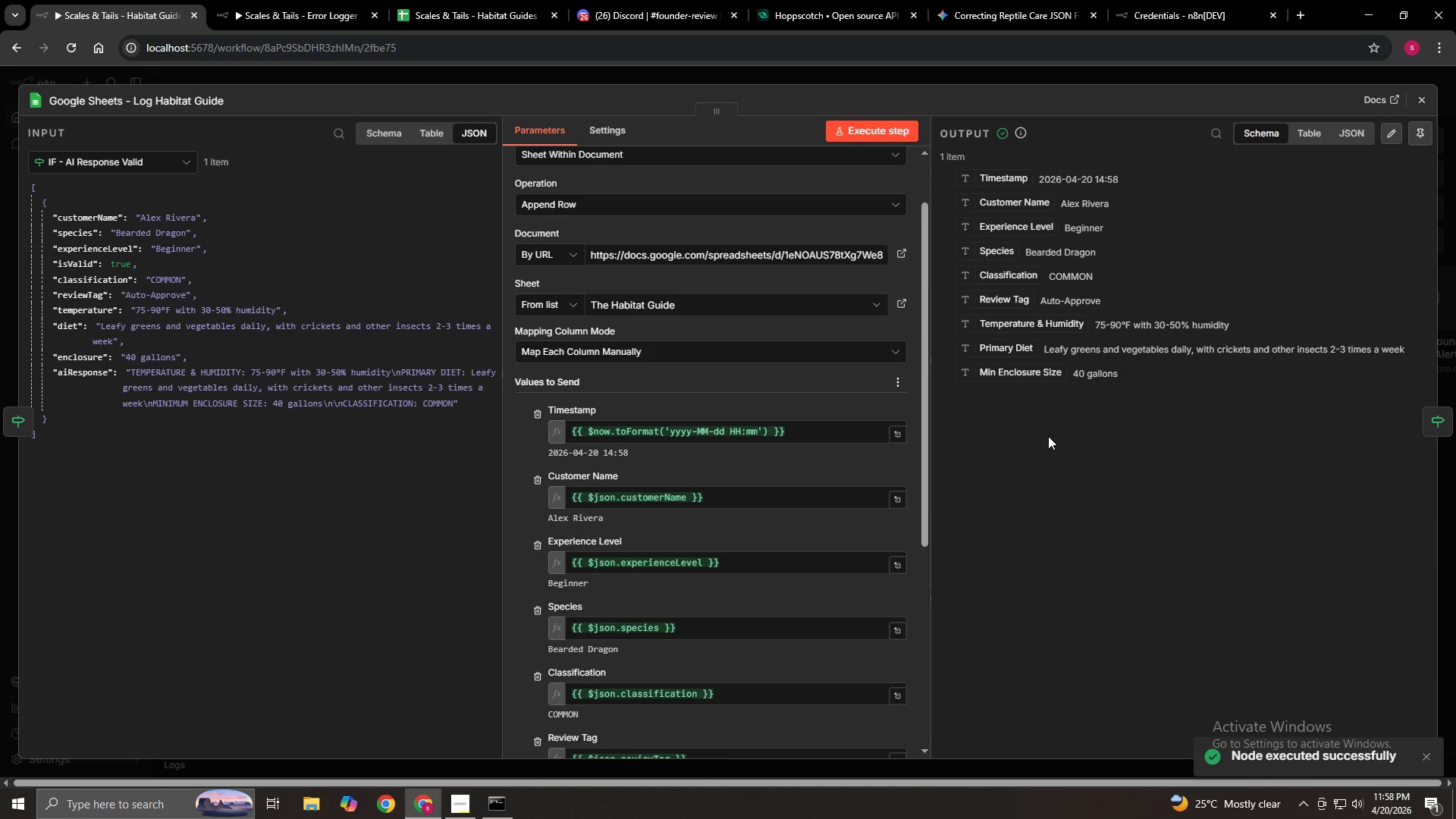 
wait(5.44)
 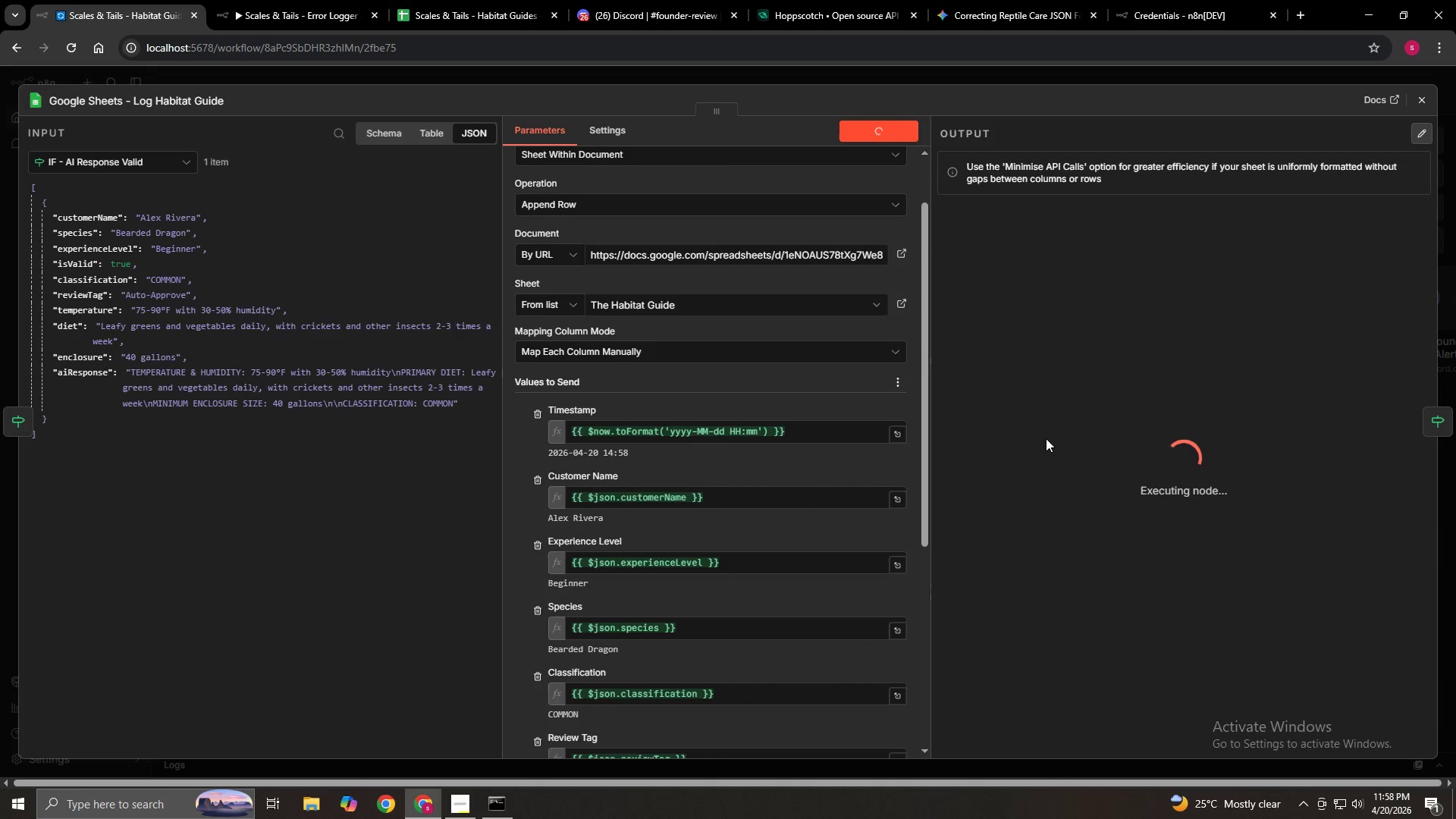 
left_click([453, 0])
 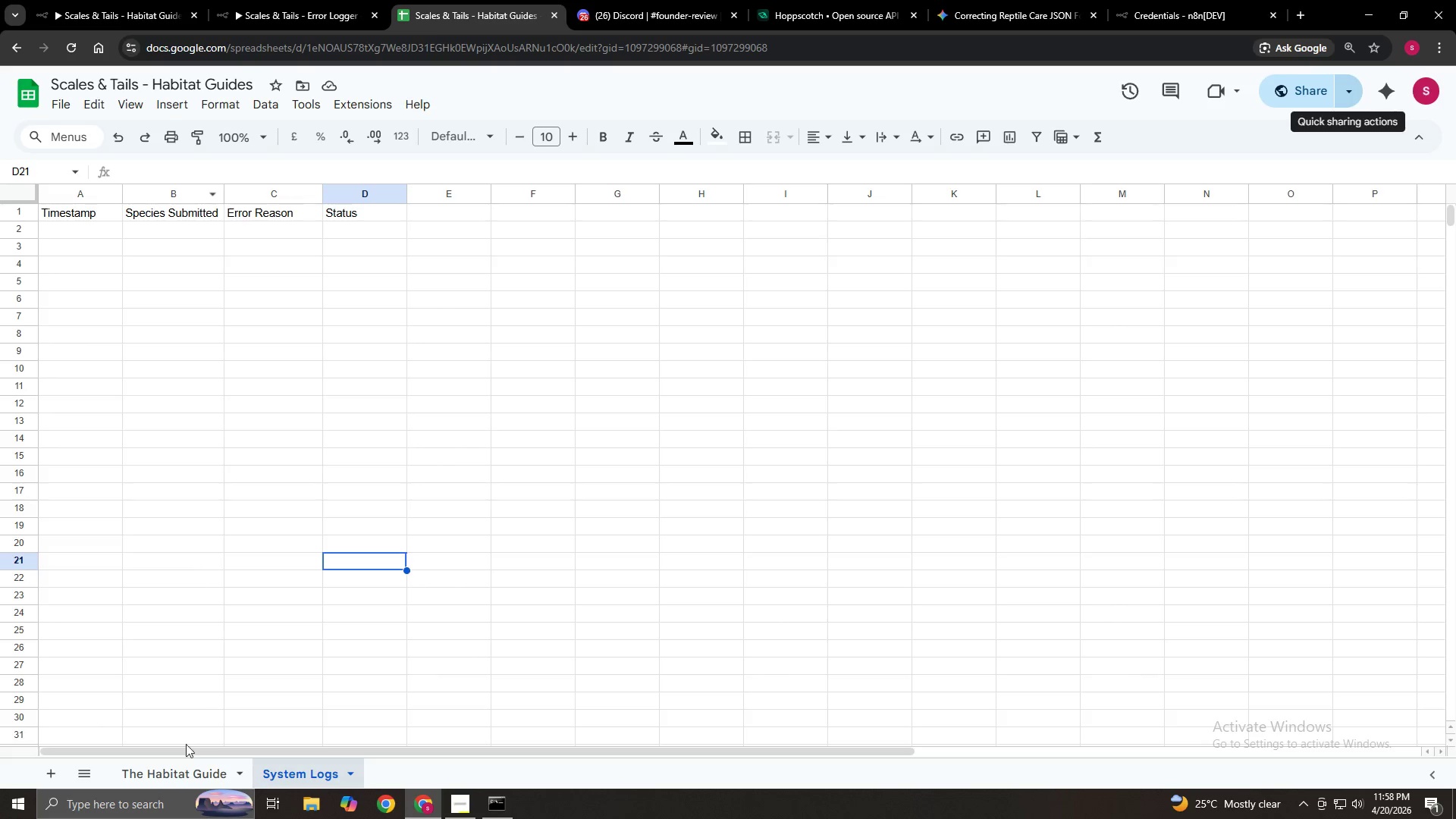 
left_click([179, 773])
 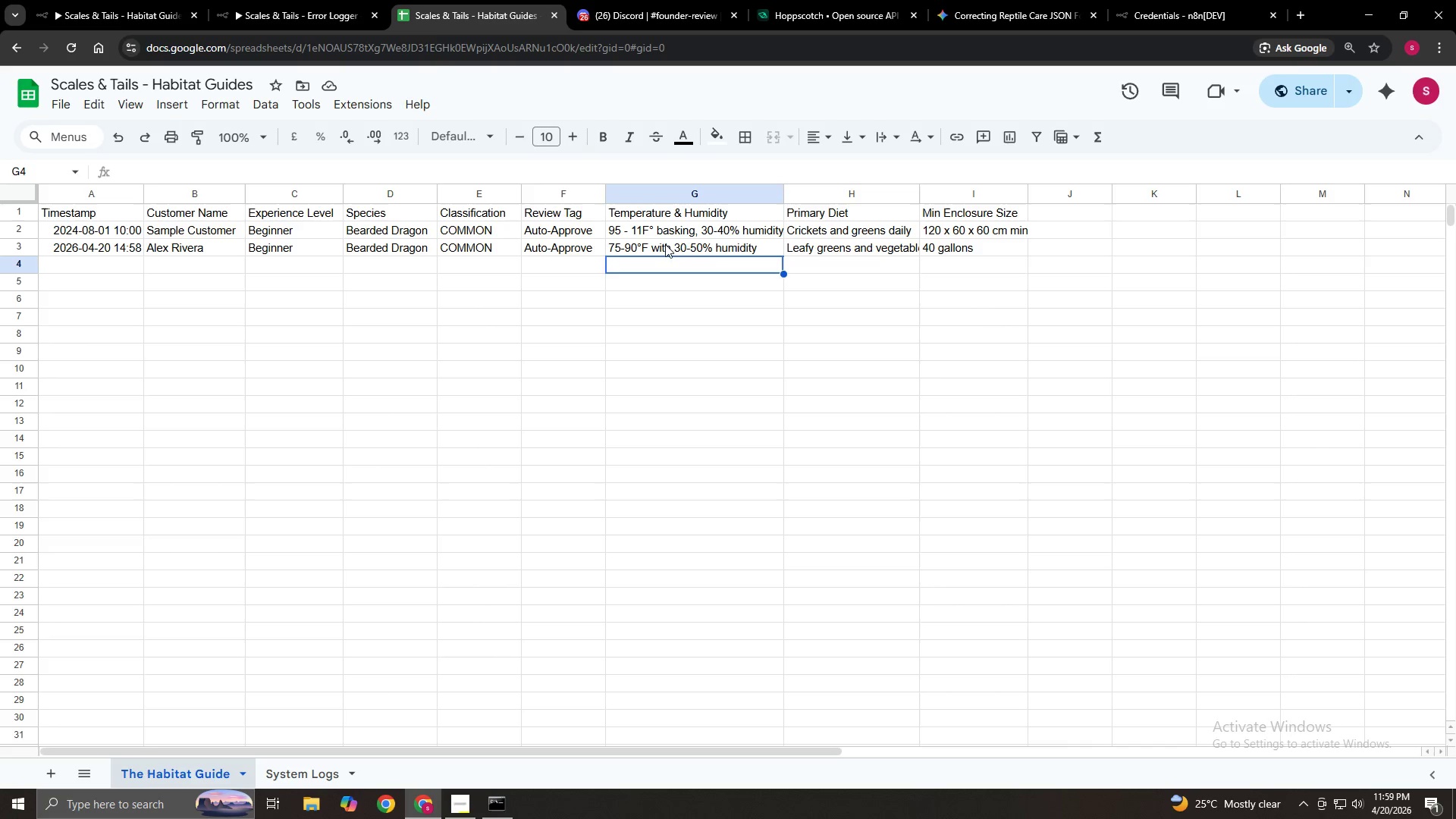 
wait(9.58)
 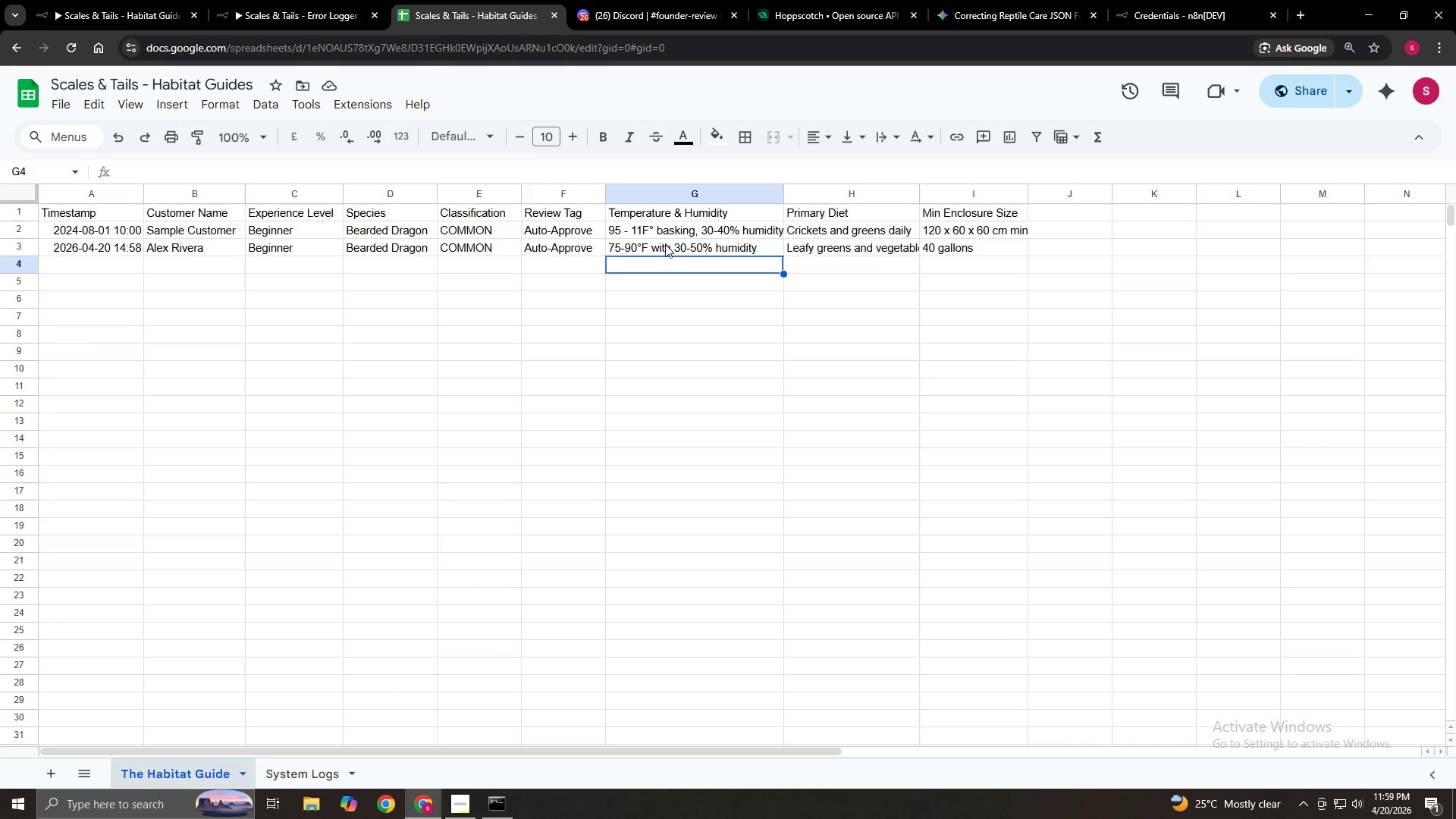 
left_click_drag(start_coordinate=[918, 193], to_coordinate=[969, 196])
 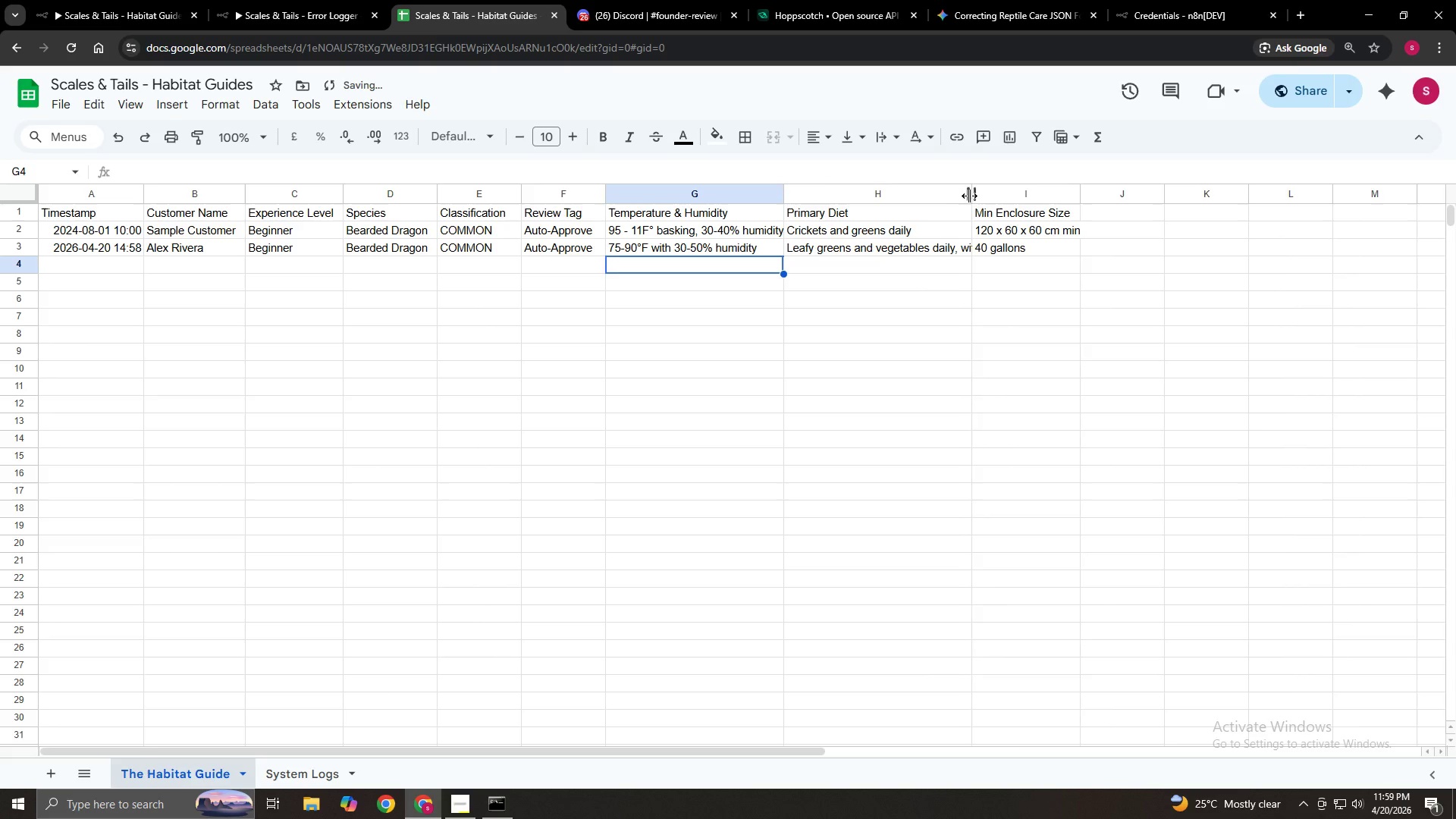 
left_click_drag(start_coordinate=[969, 196], to_coordinate=[1091, 199])
 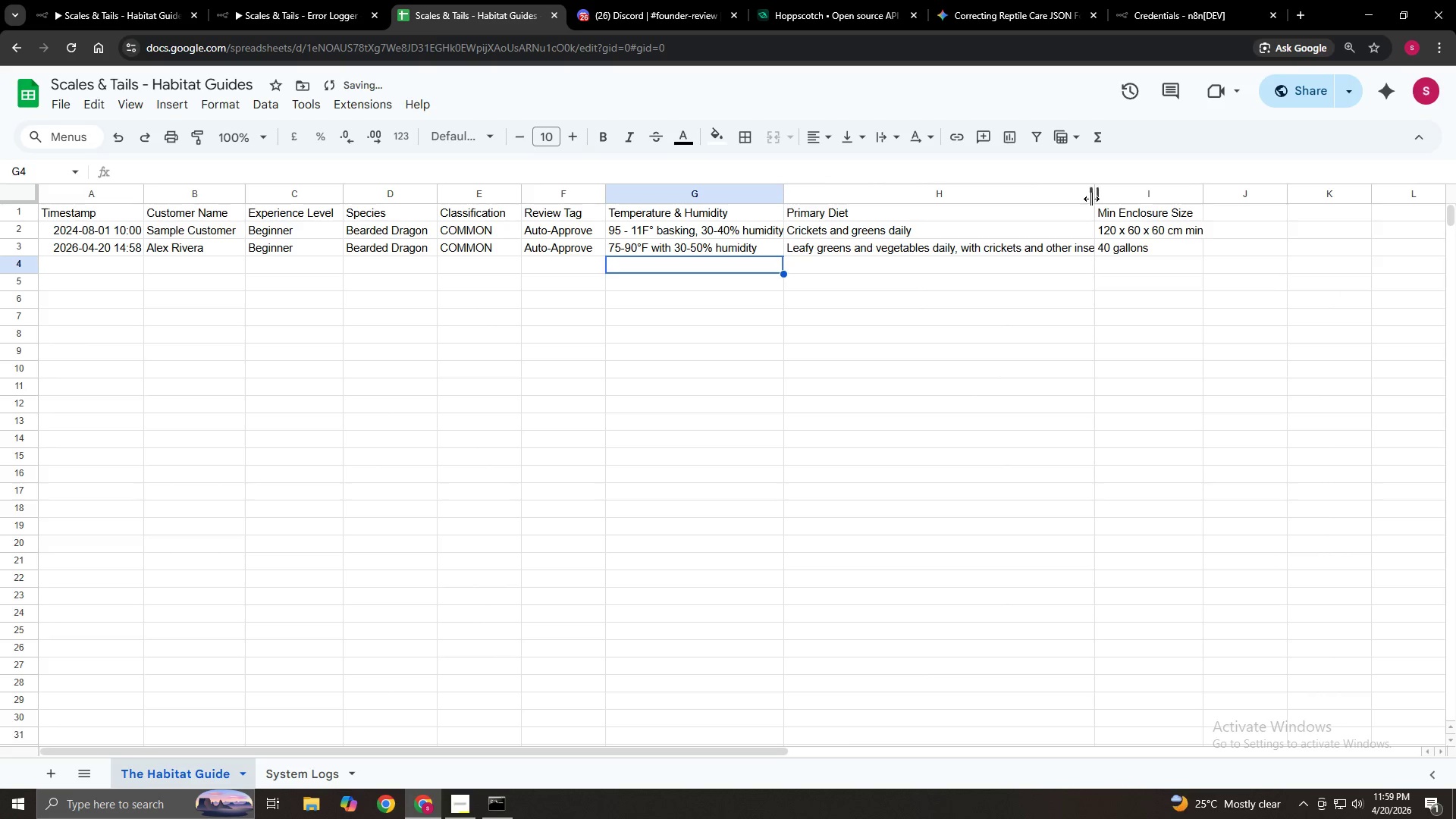 
left_click_drag(start_coordinate=[1091, 199], to_coordinate=[1212, 199])
 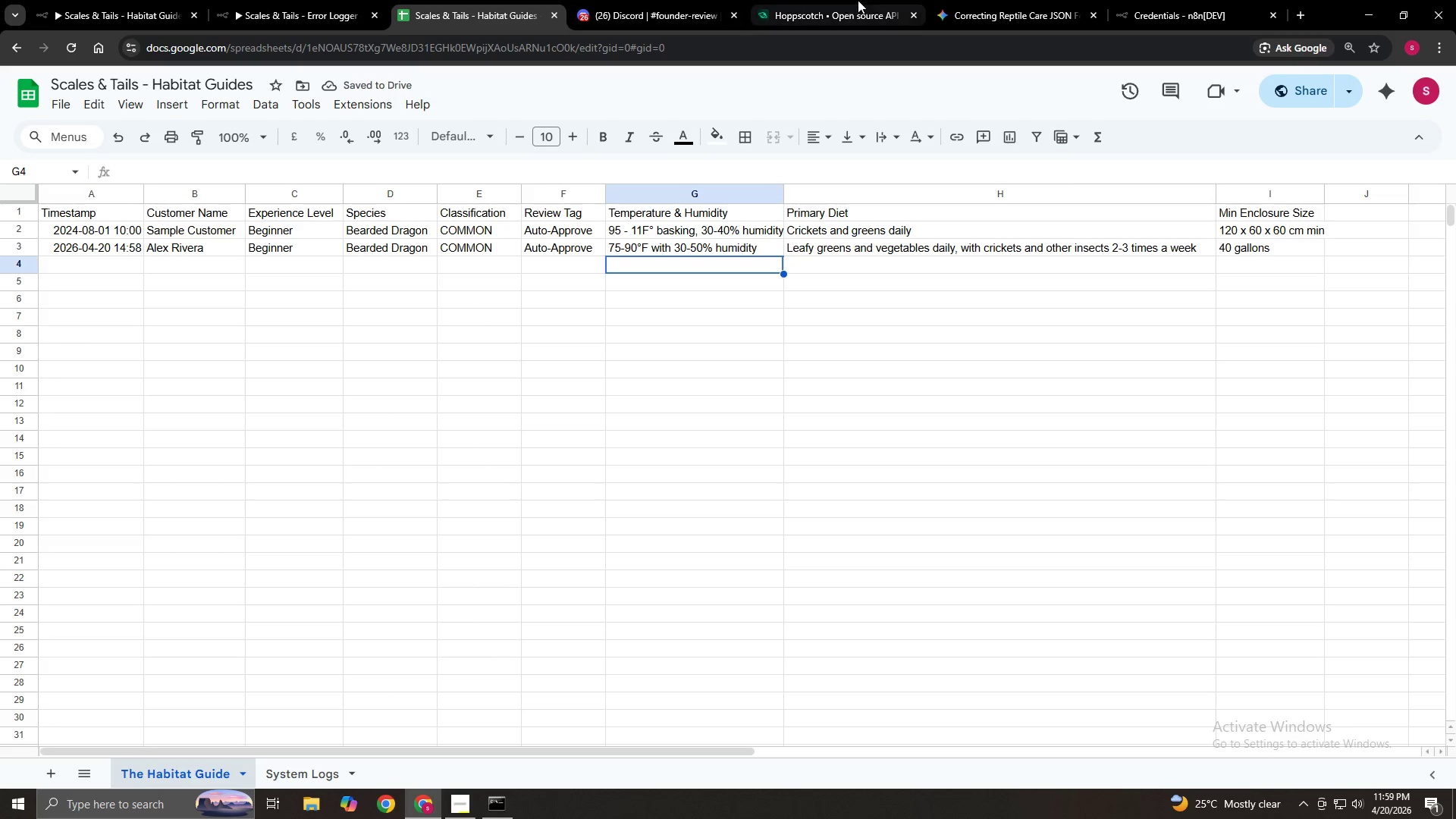 
wait(5.41)
 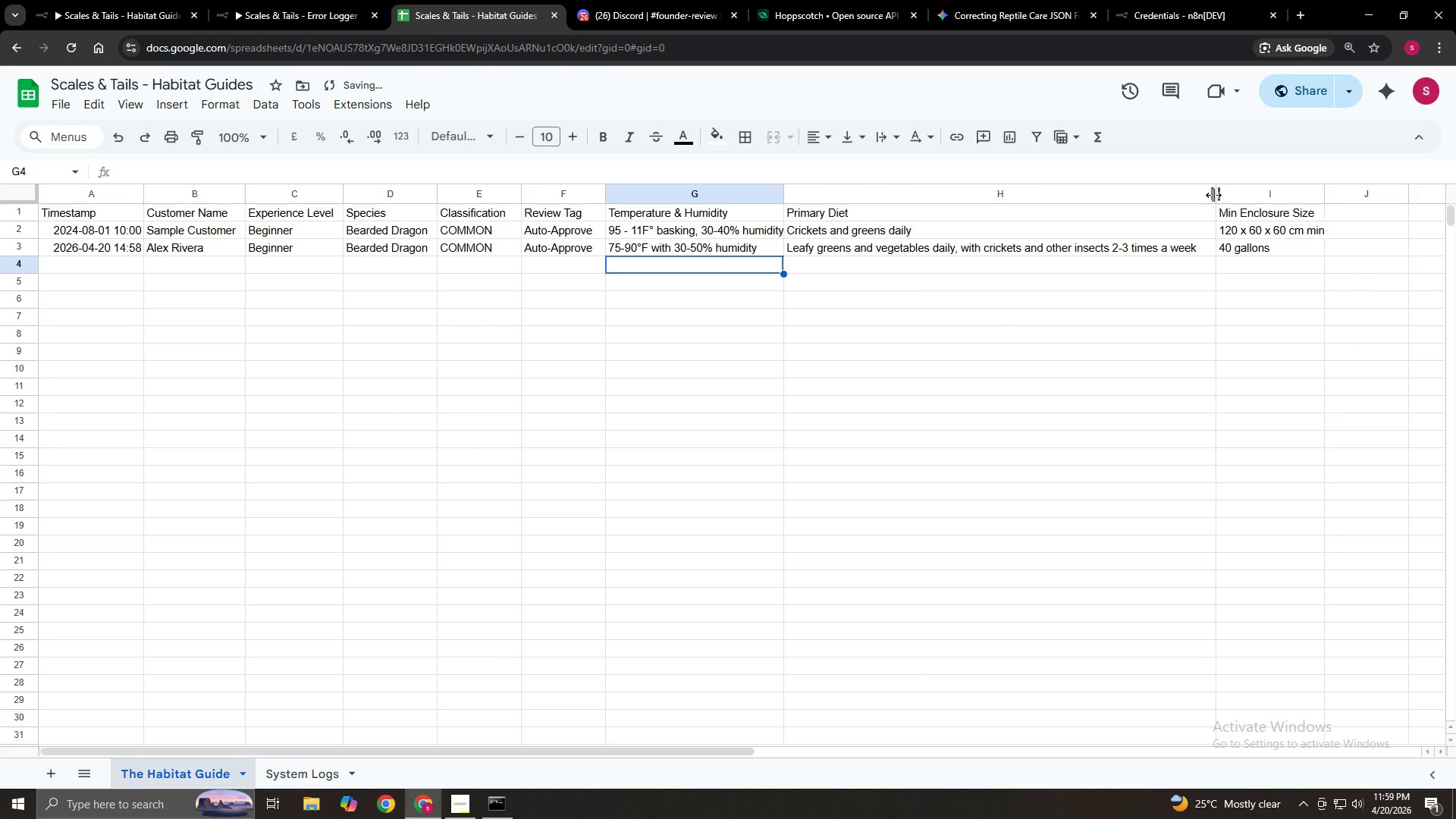 
left_click([806, 12])
 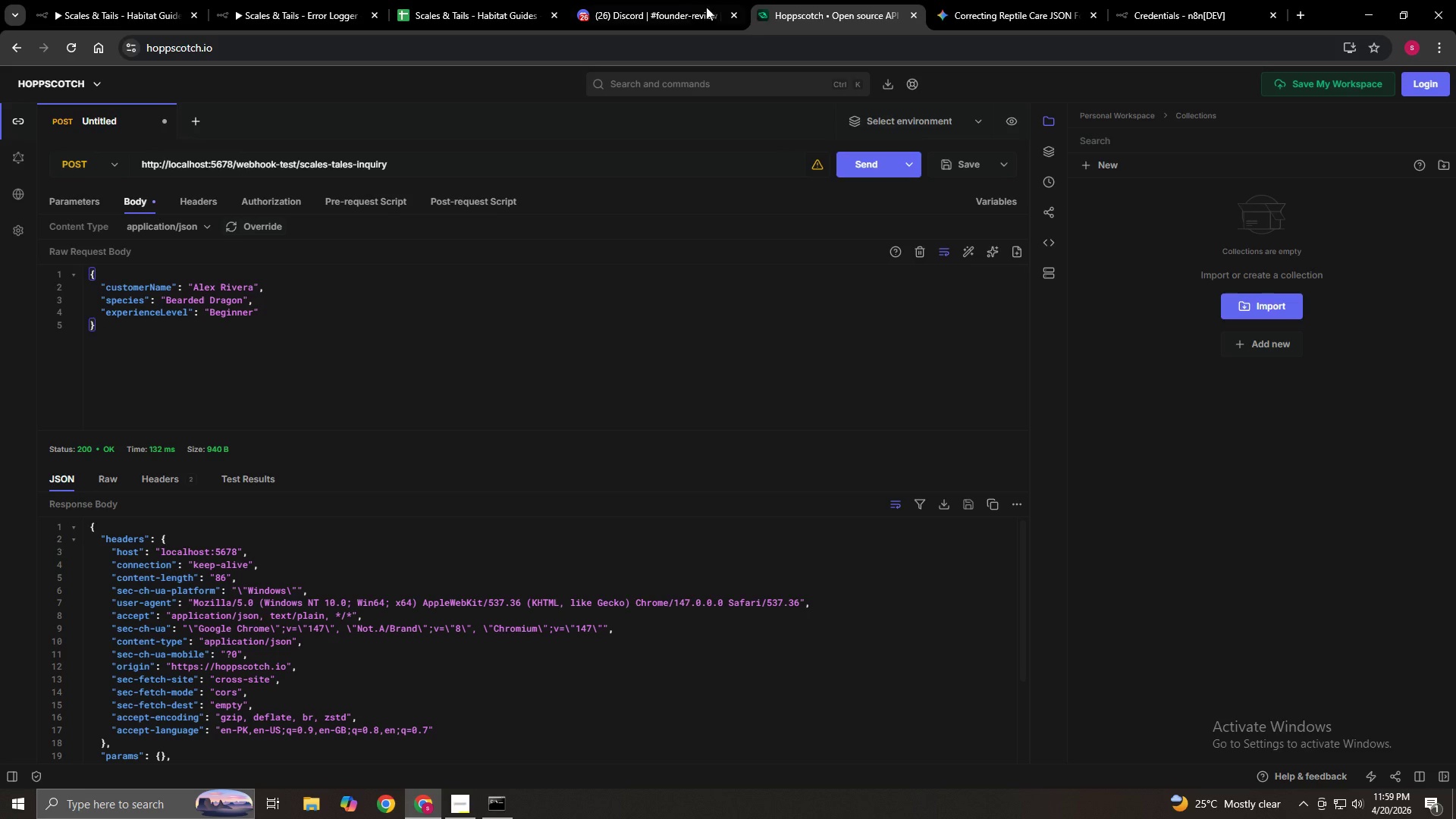 
left_click([692, 4])
 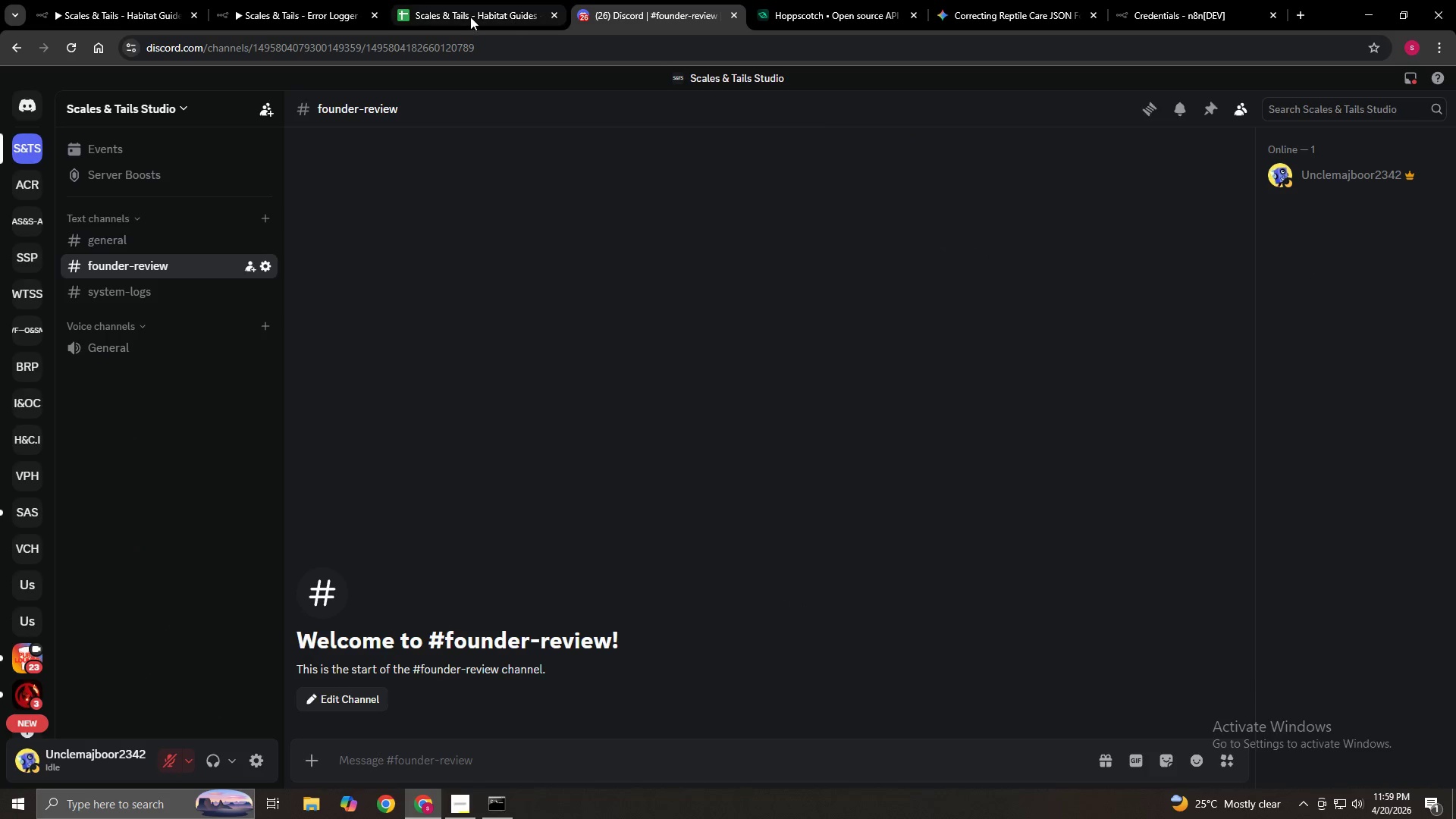 
left_click([470, 17])
 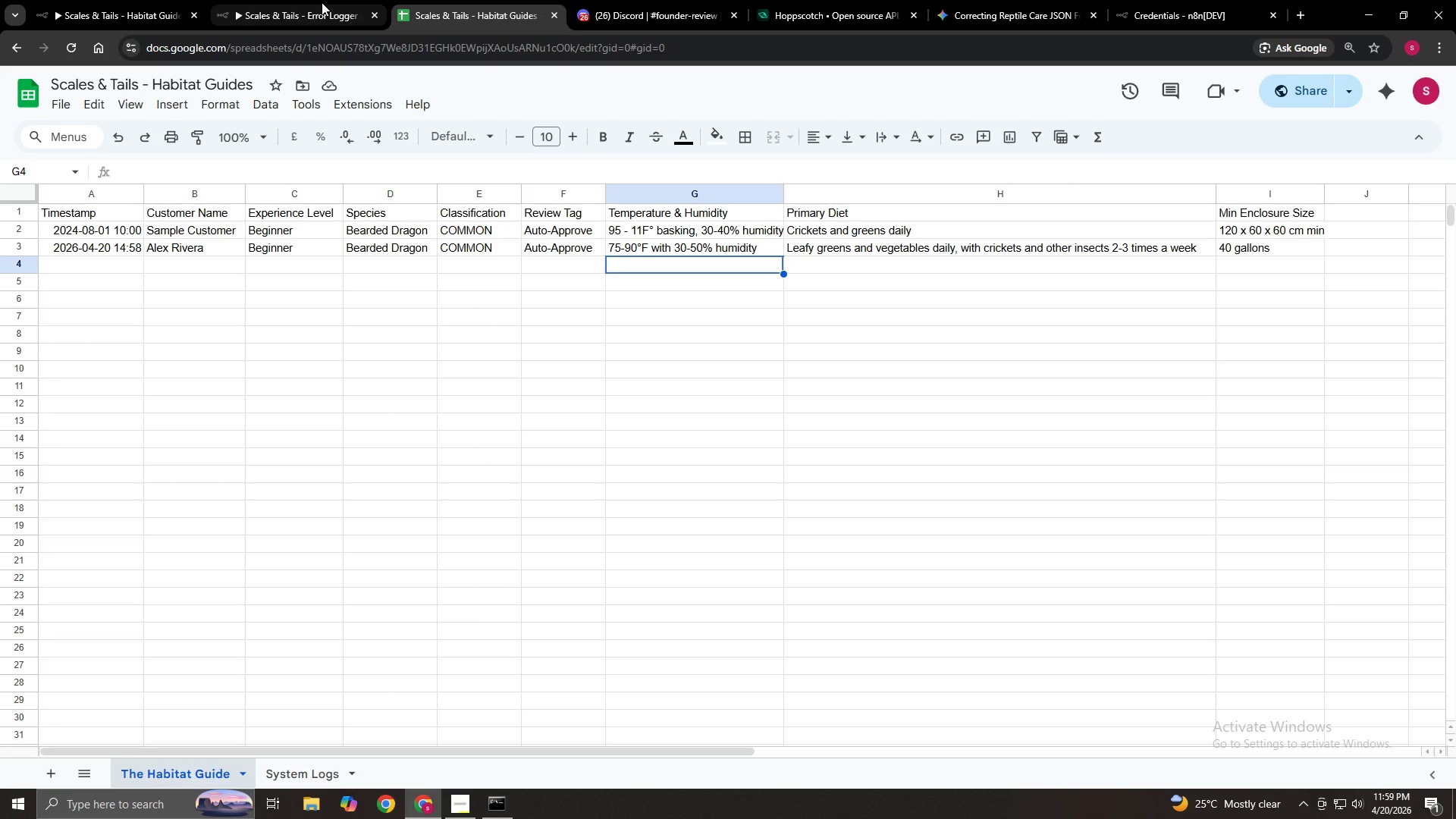 
left_click([322, 2])
 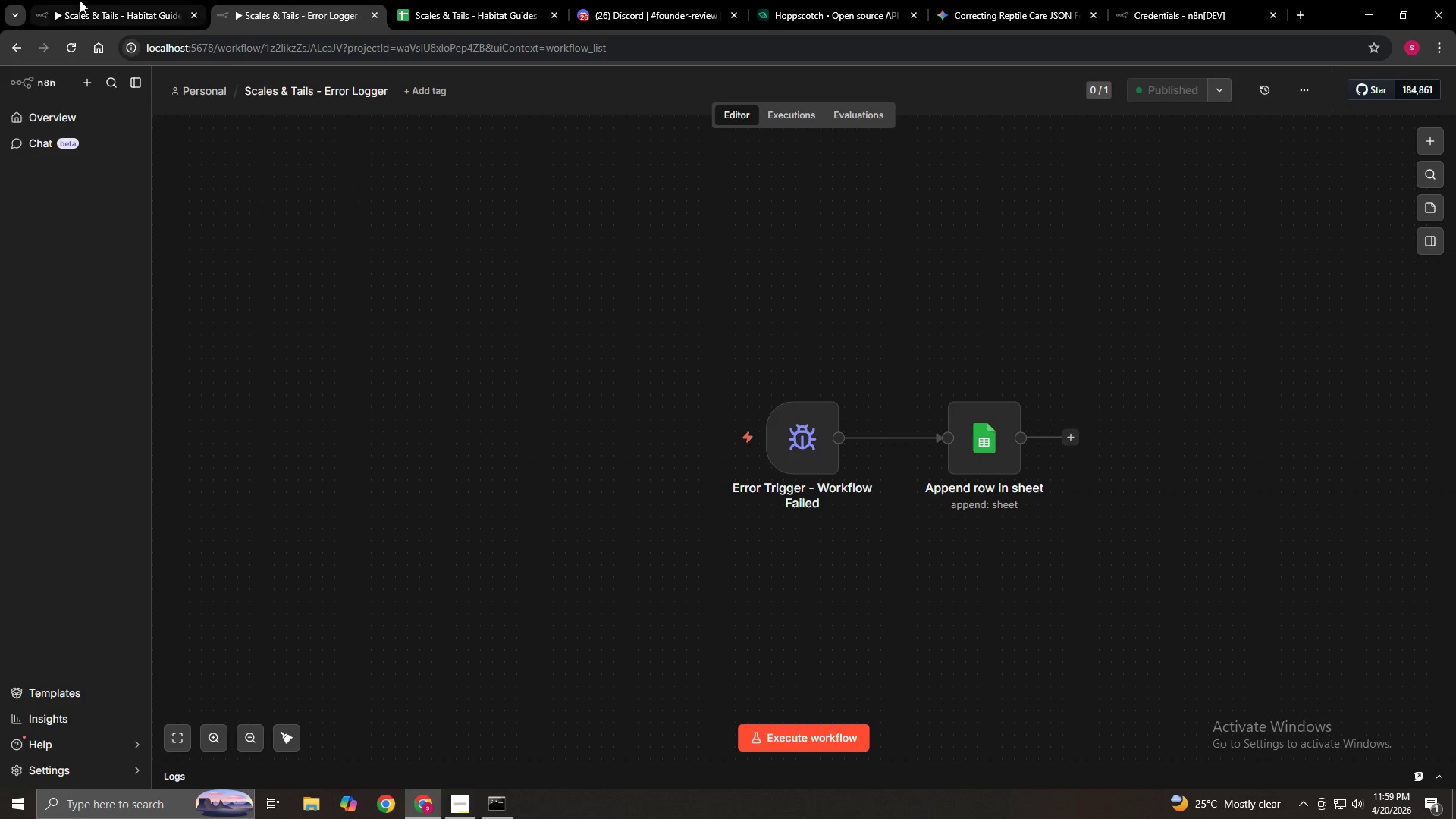 
left_click([80, 0])
 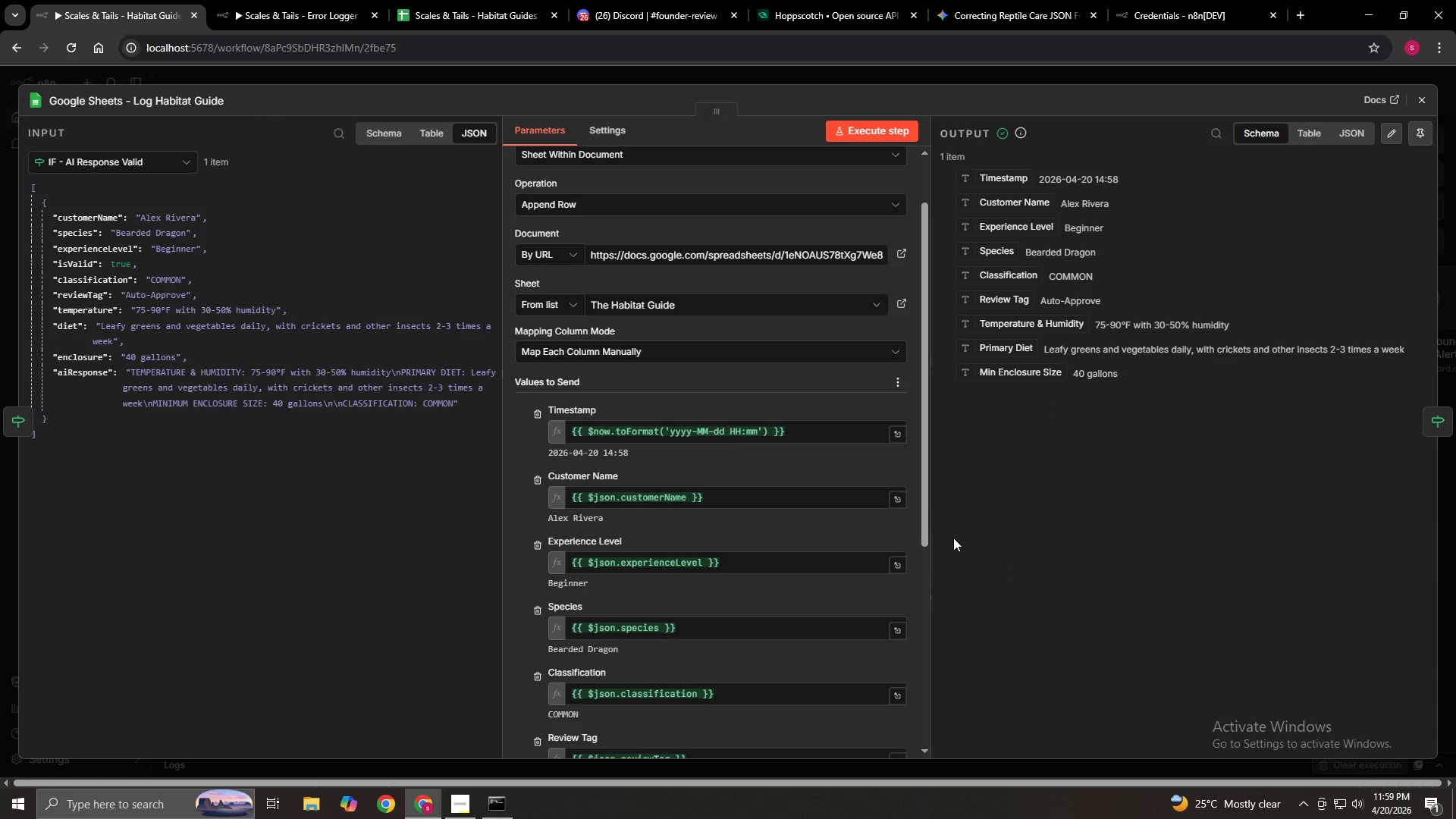 
scroll: coordinate [899, 576], scroll_direction: down, amount: 5.0
 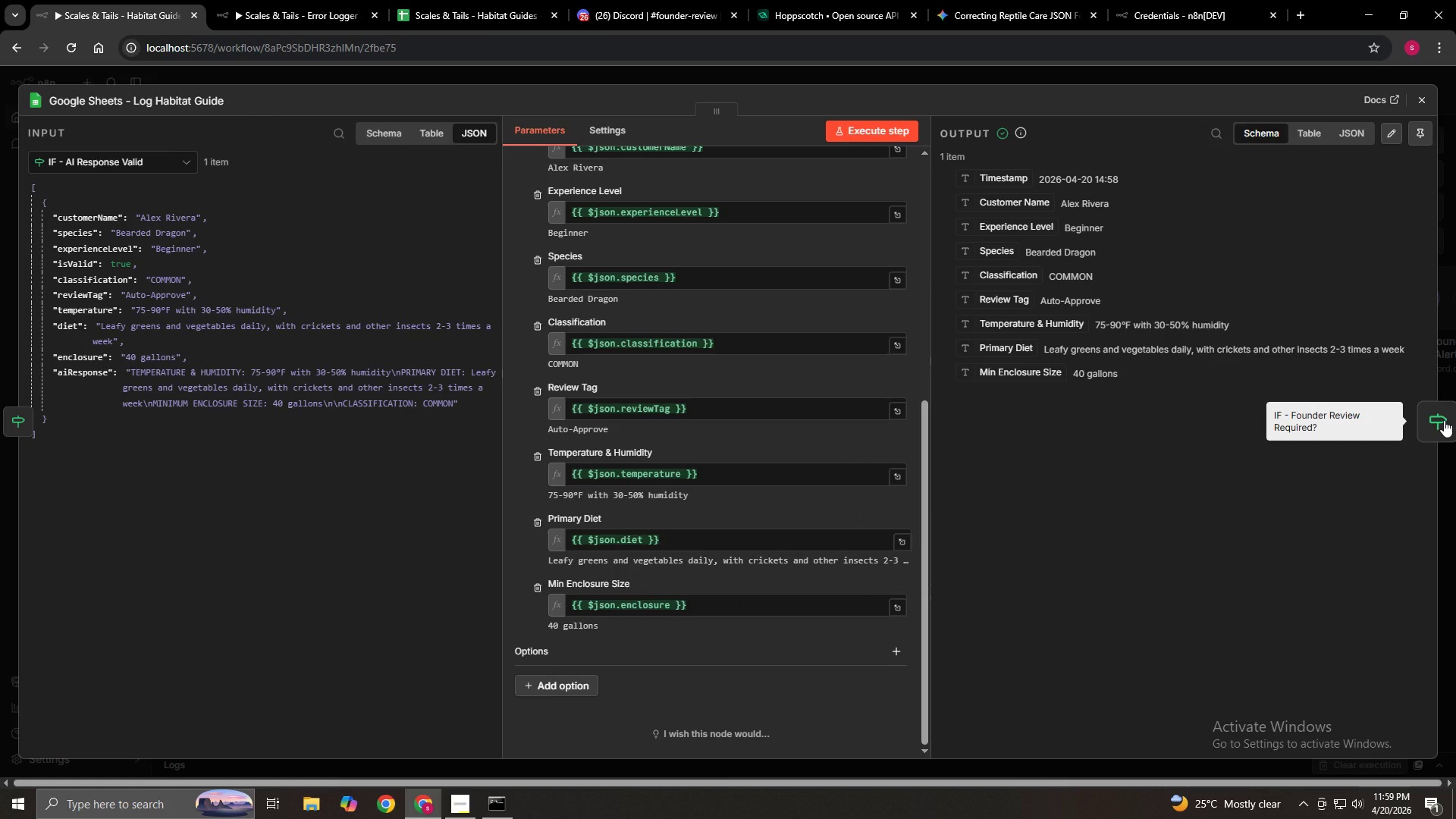 
left_click([1444, 420])
 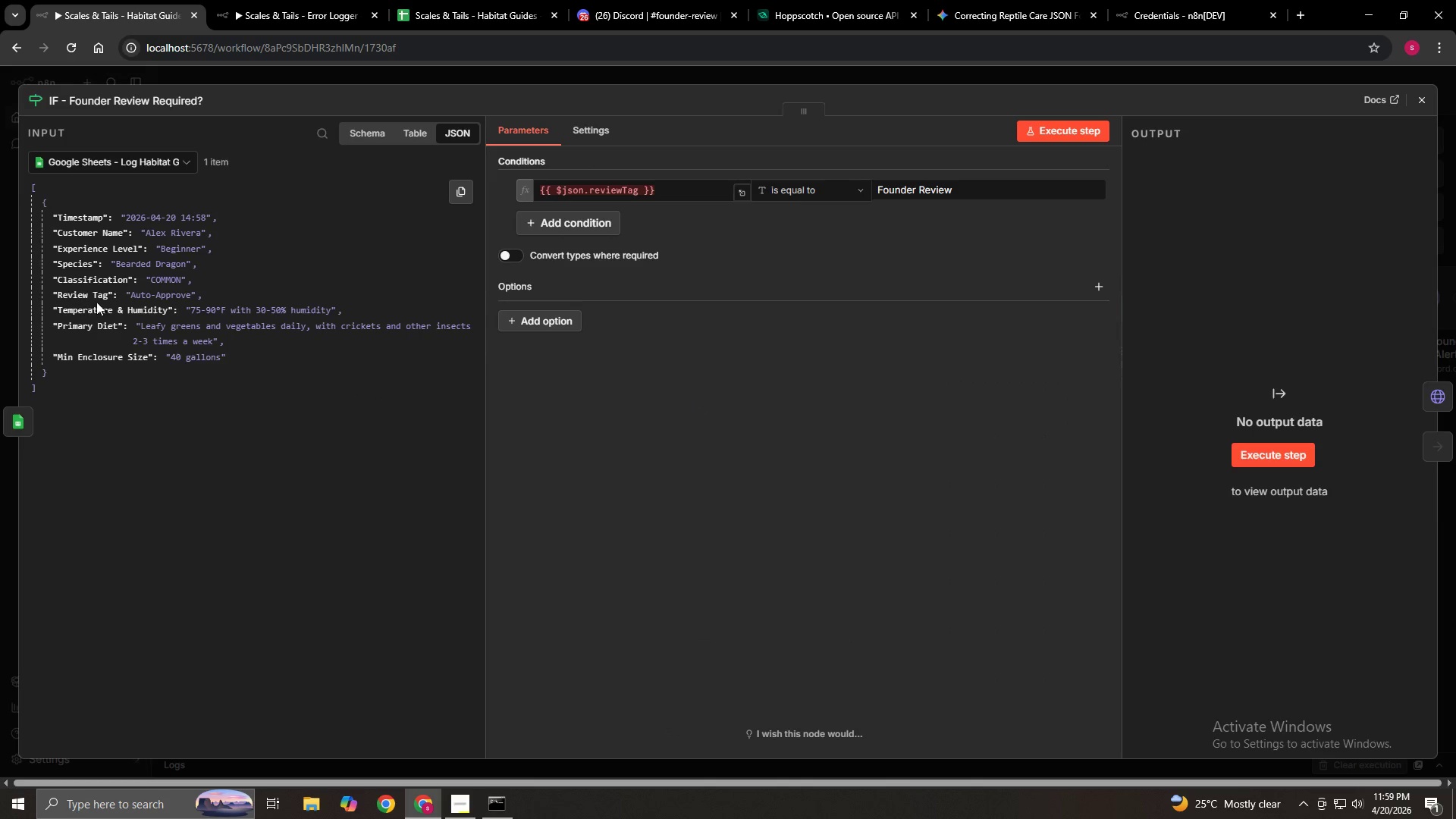 
wait(5.52)
 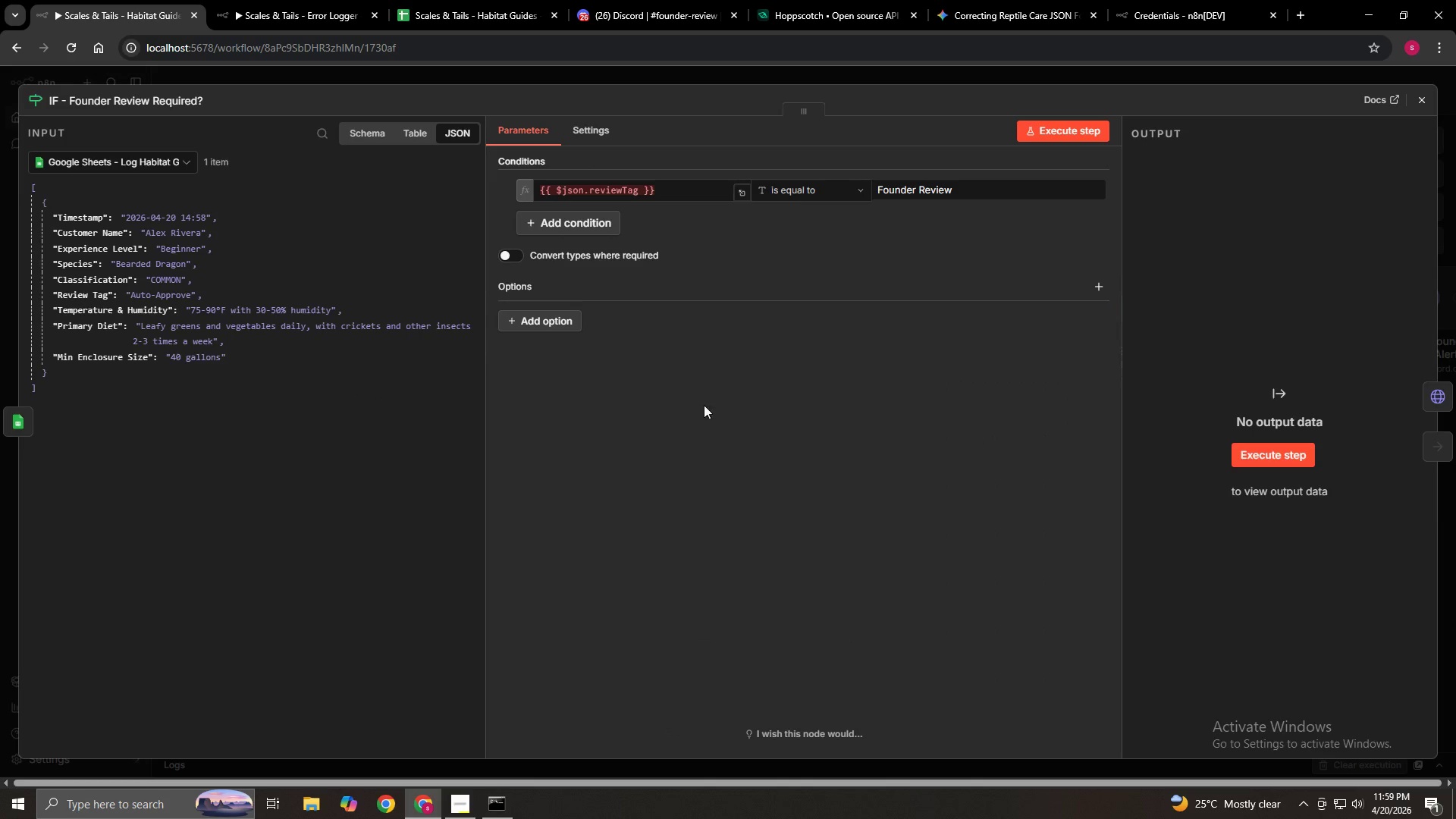 
left_click_drag(start_coordinate=[671, 187], to_coordinate=[517, 184])
 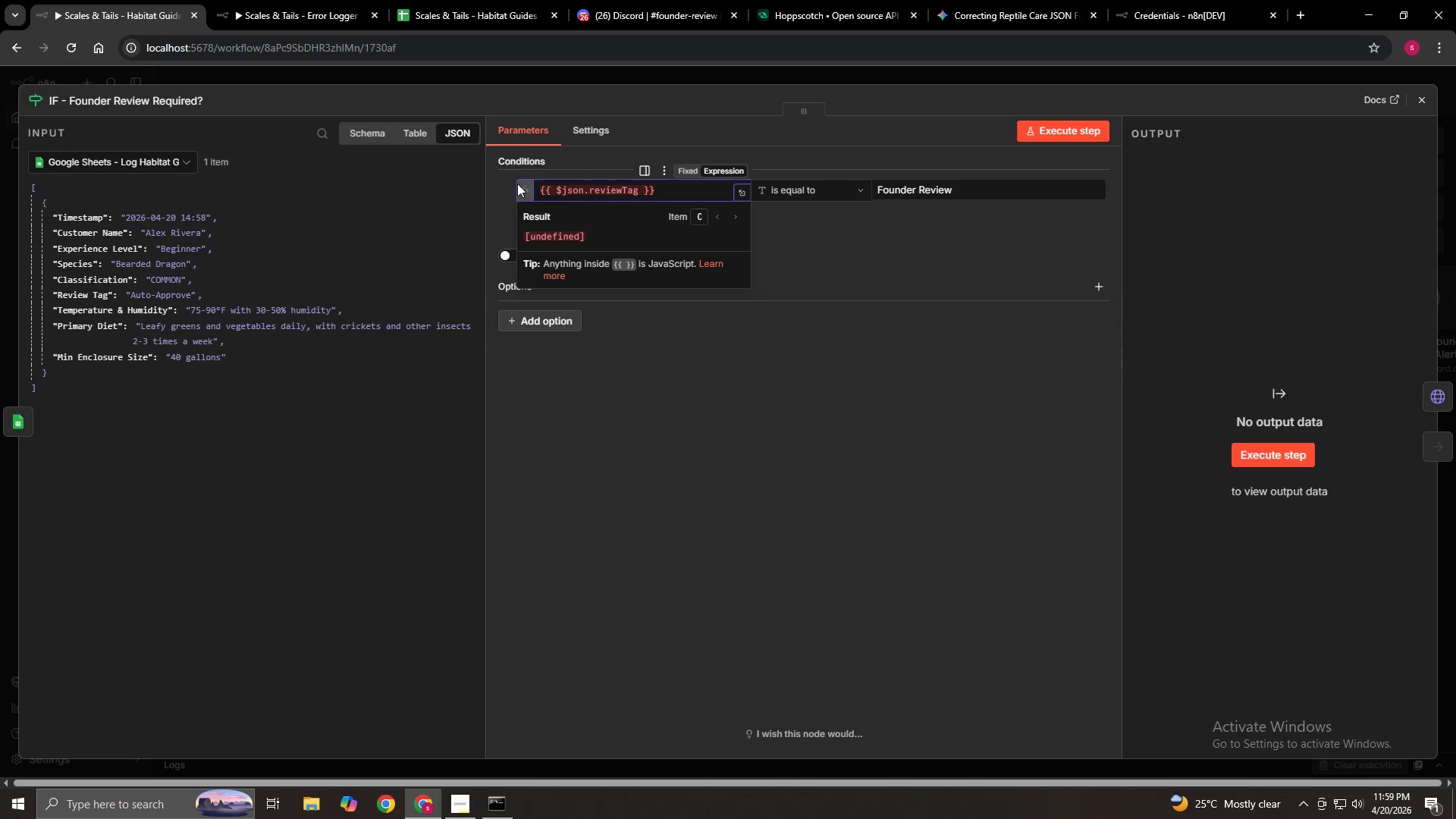 
left_click([517, 184])
 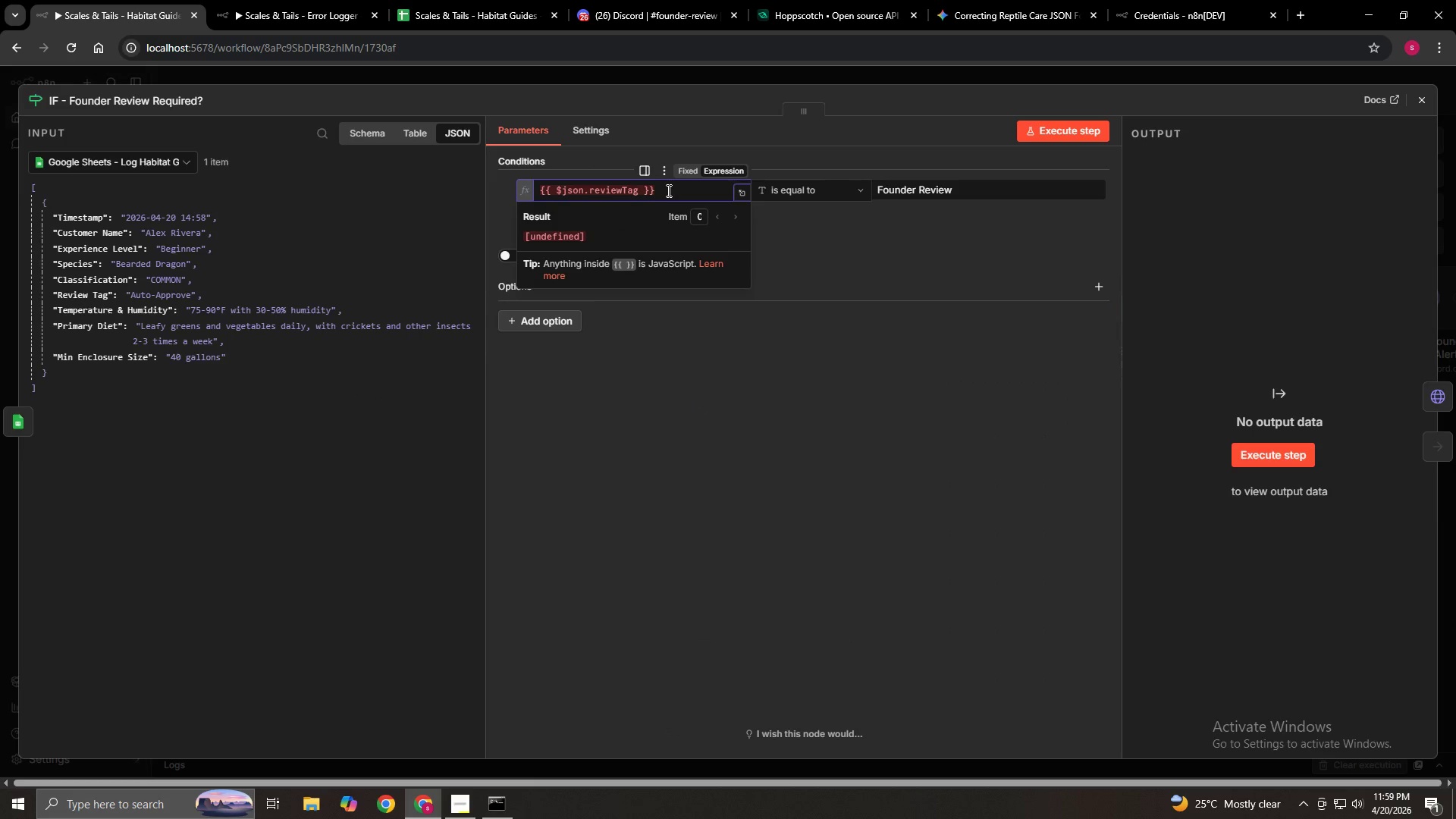 
left_click_drag(start_coordinate=[667, 190], to_coordinate=[494, 191])
 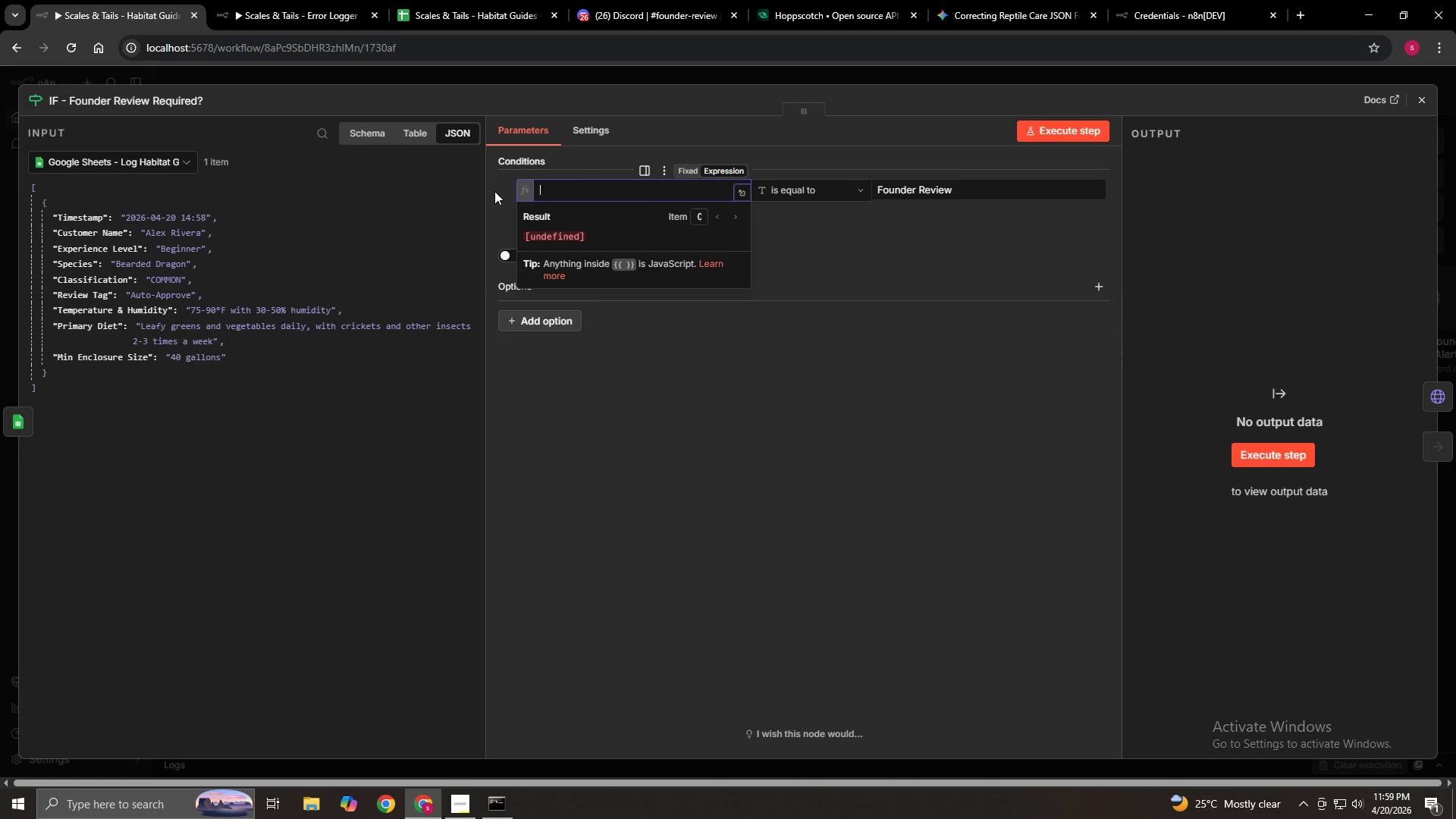 
key(Backspace)
 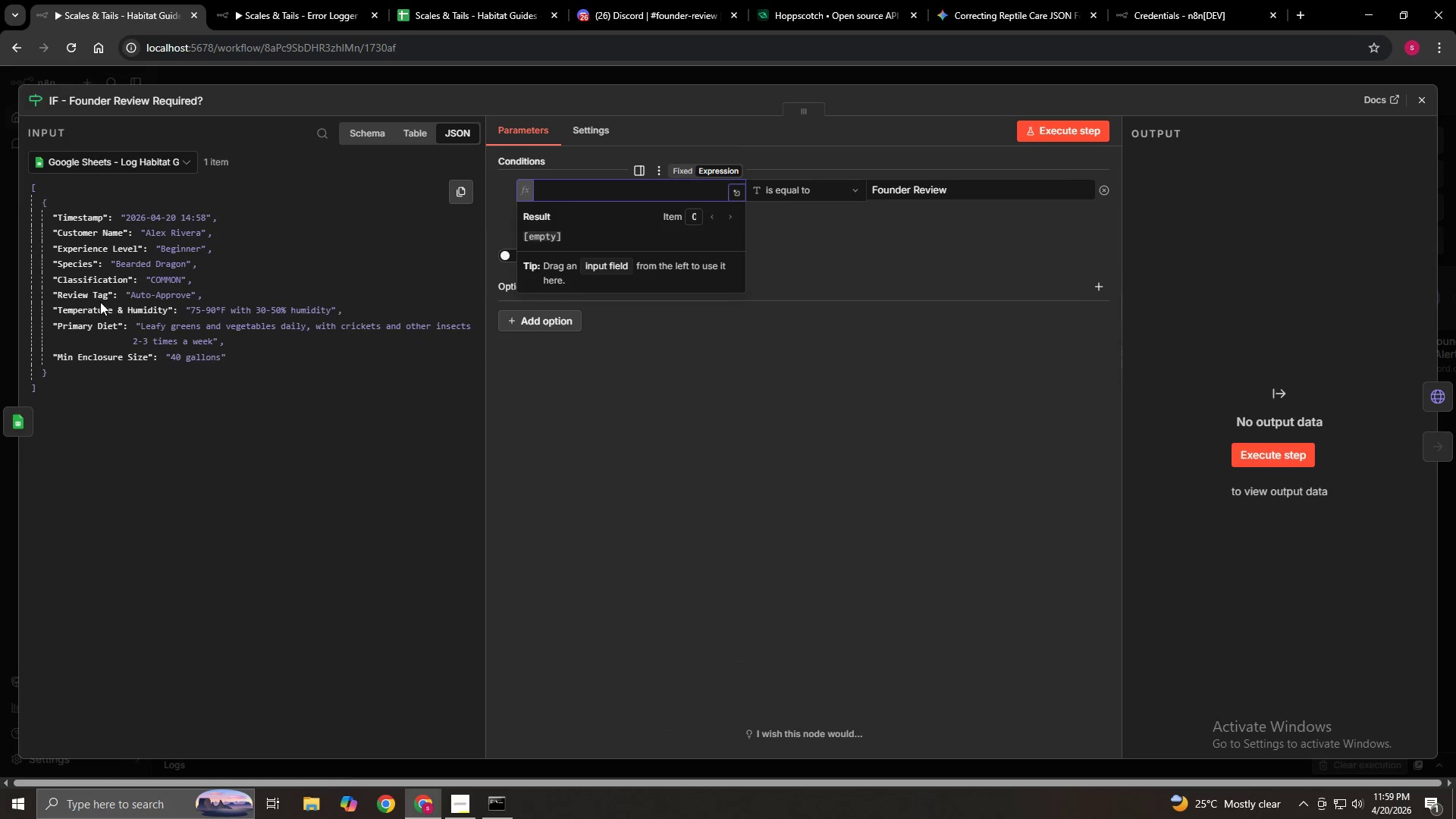 
left_click_drag(start_coordinate=[100, 297], to_coordinate=[598, 199])
 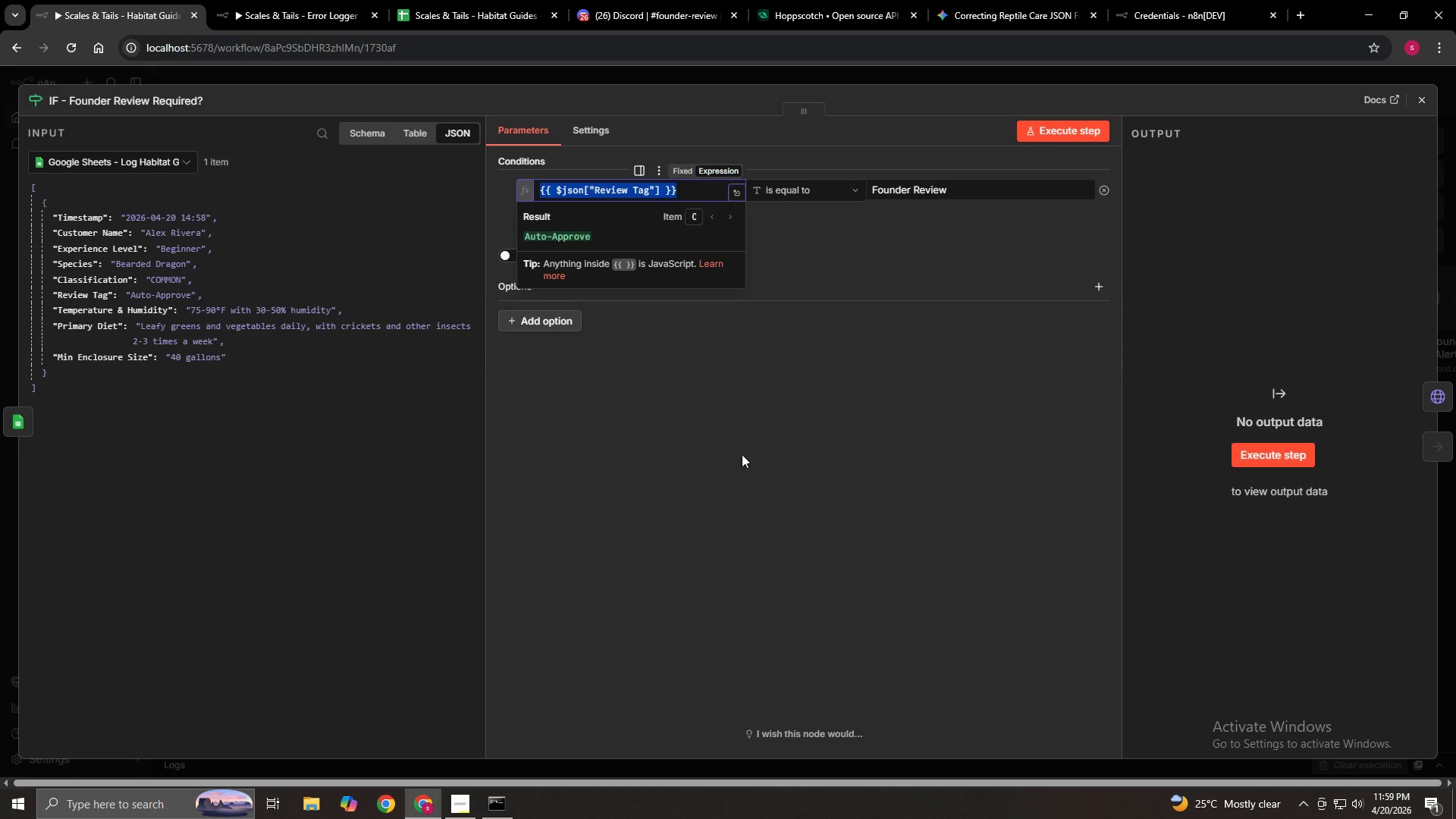 
left_click([752, 472])
 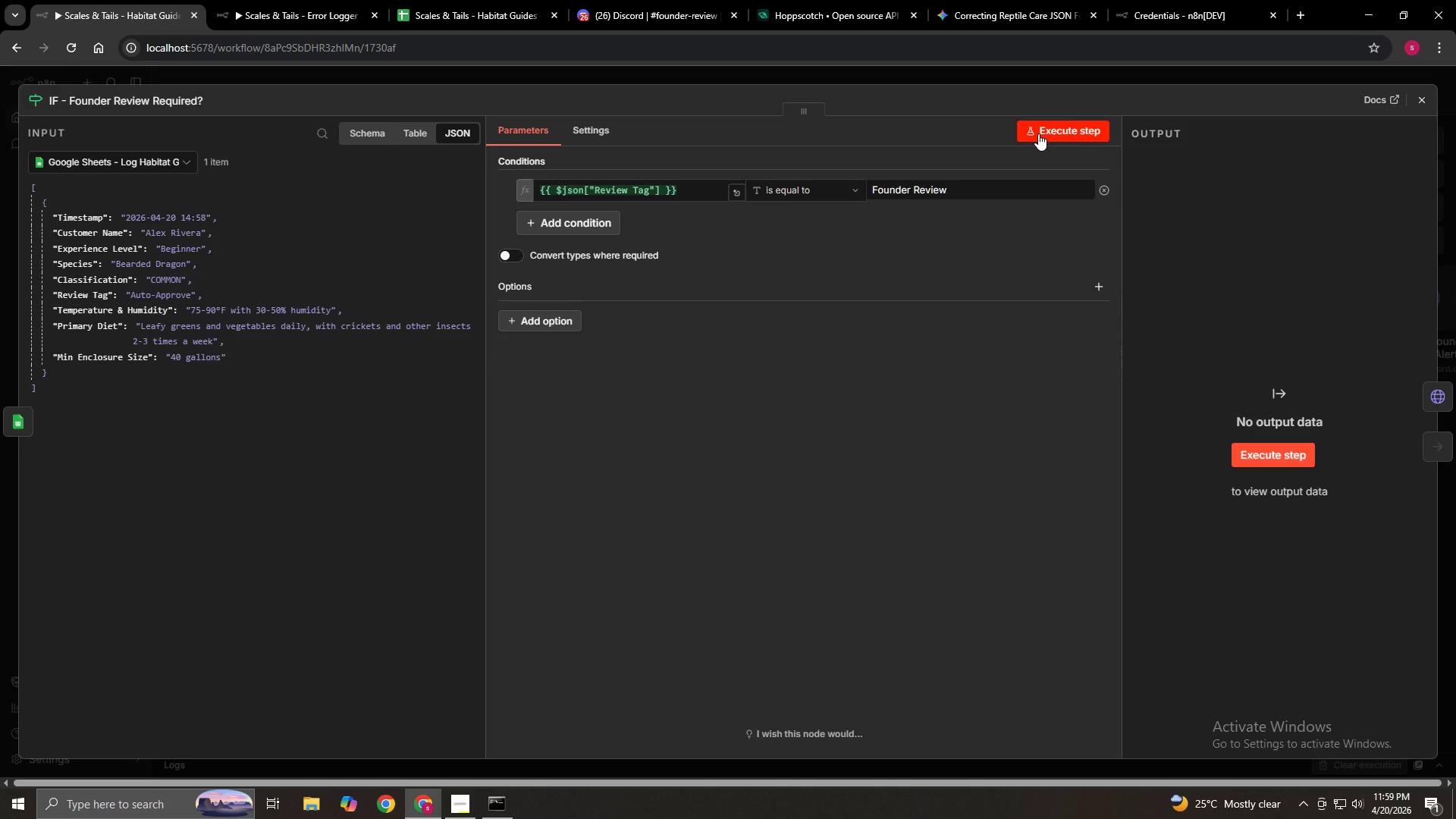 
left_click([1038, 133])
 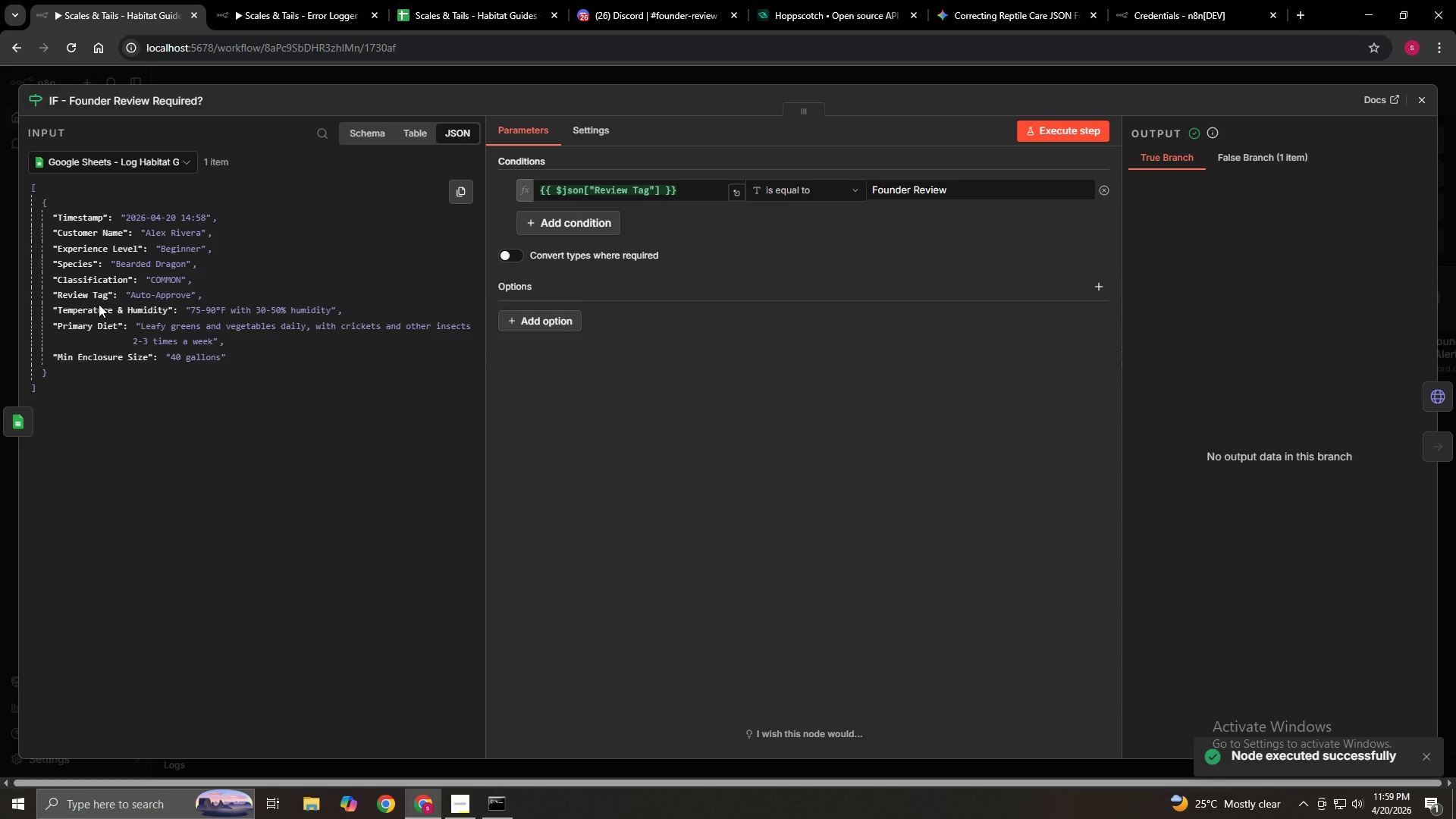 
wait(9.55)
 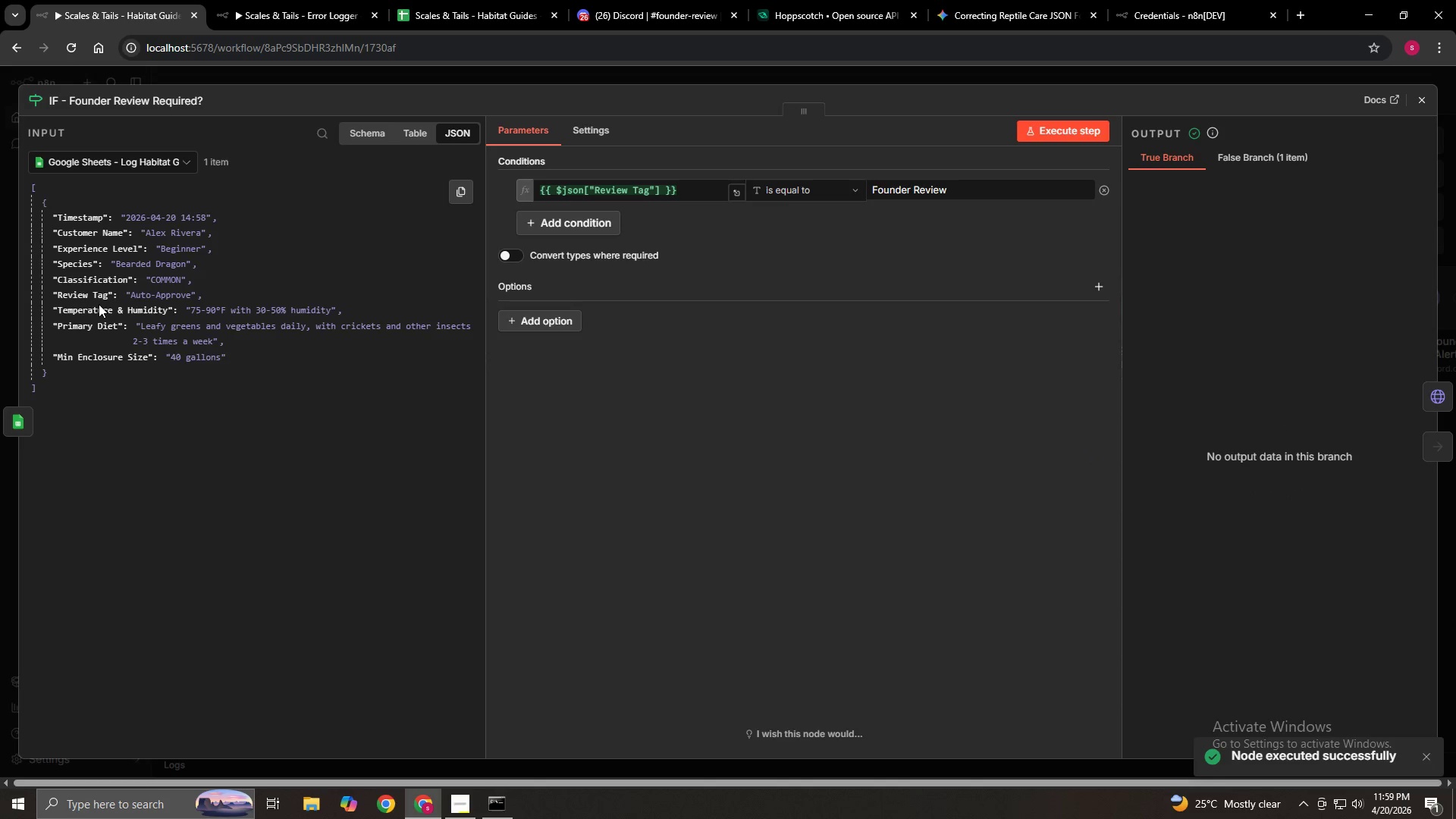 
left_click([1429, 440])
 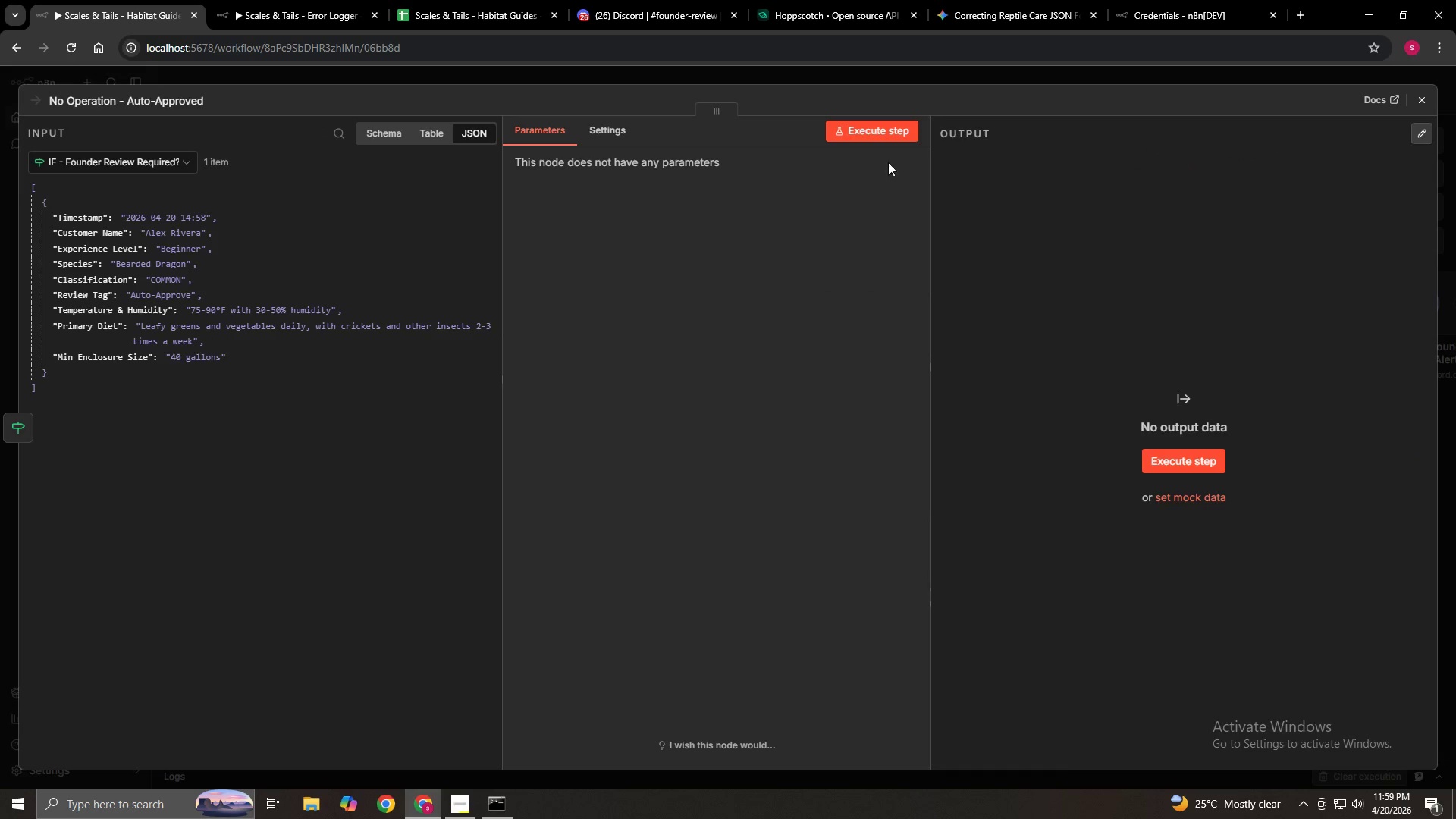 
left_click([894, 140])
 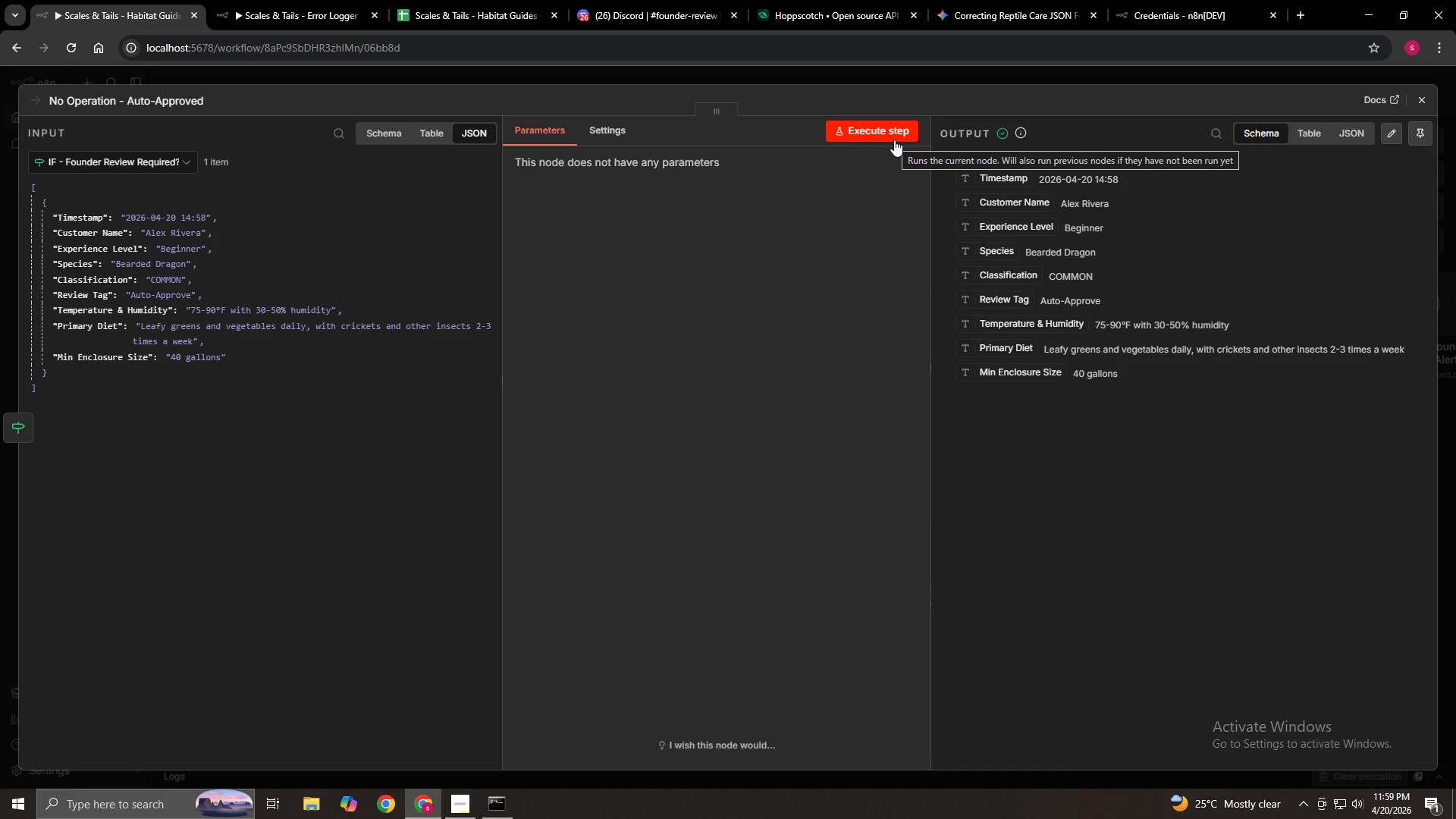 
wait(7.58)
 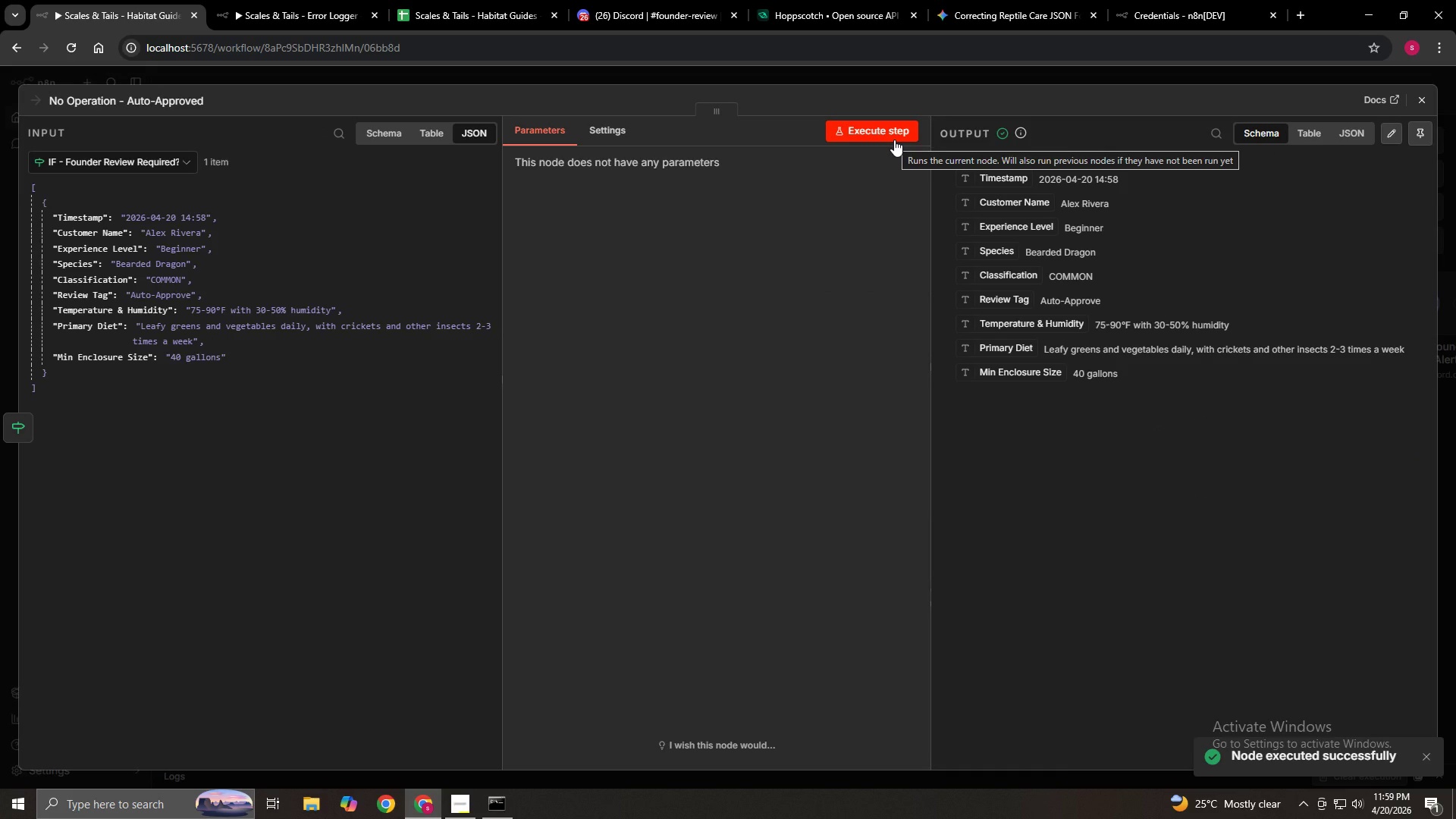 
left_click([877, 0])
 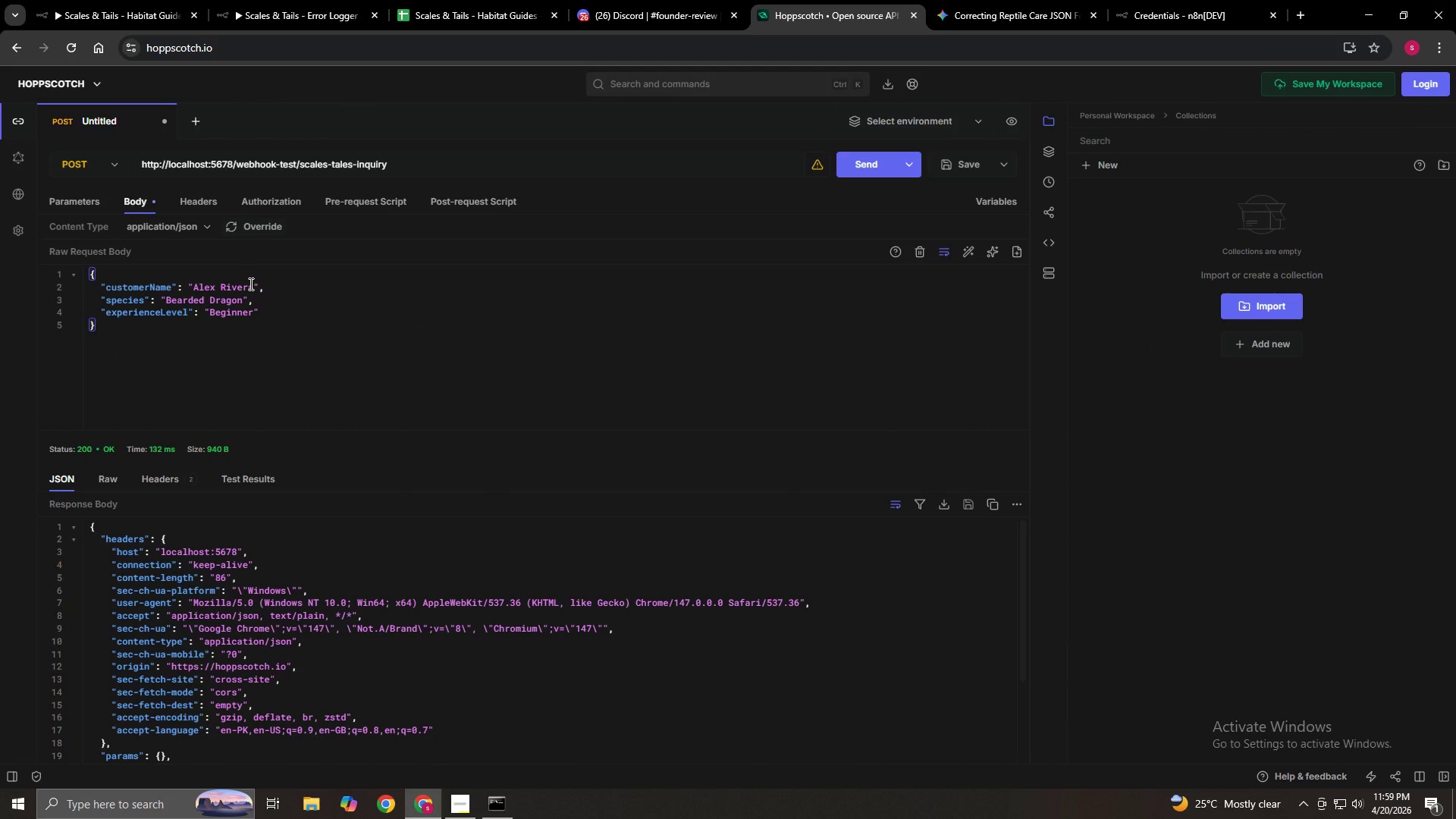 
left_click([253, 286])
 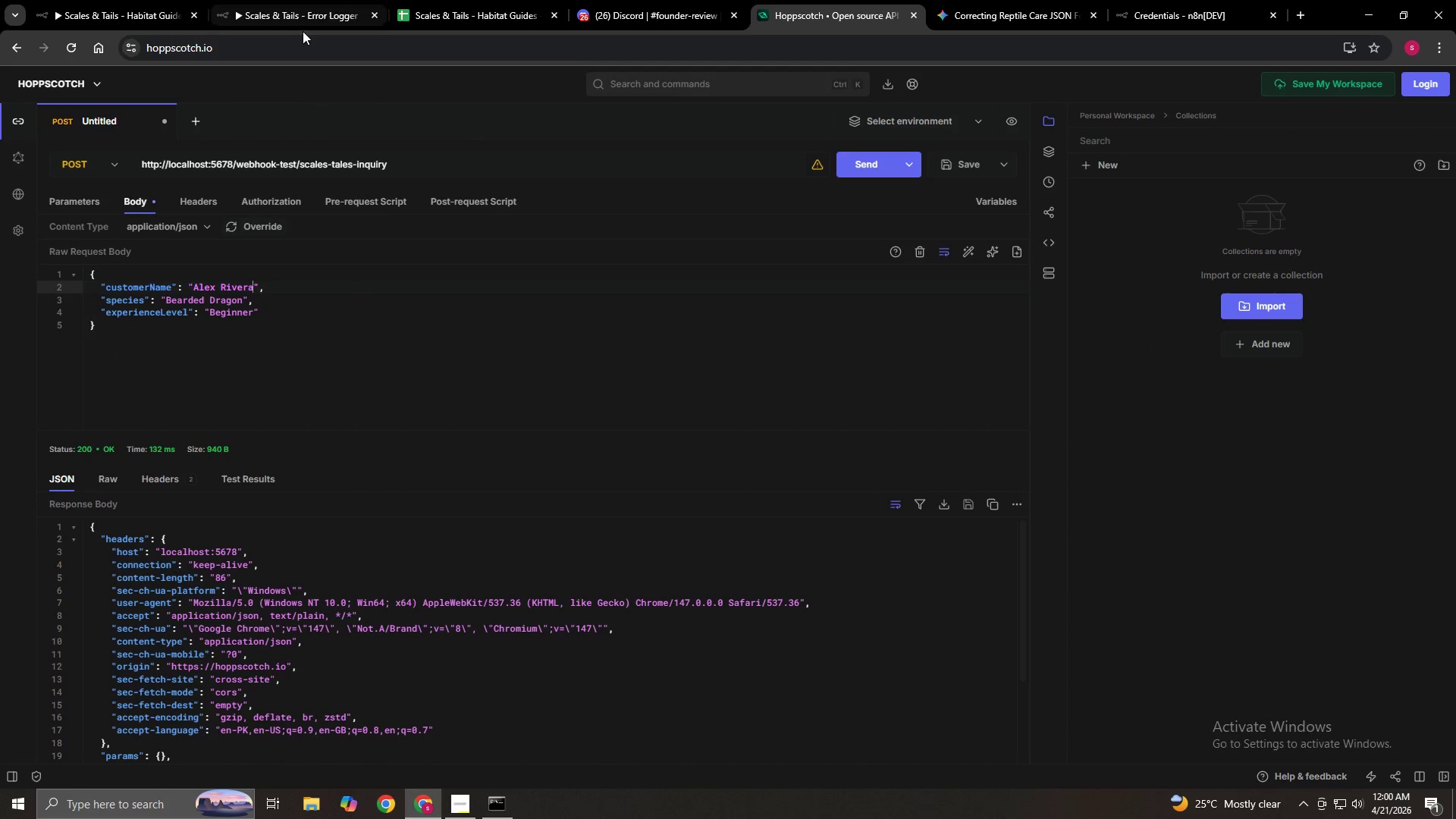 
key(Backspace)
 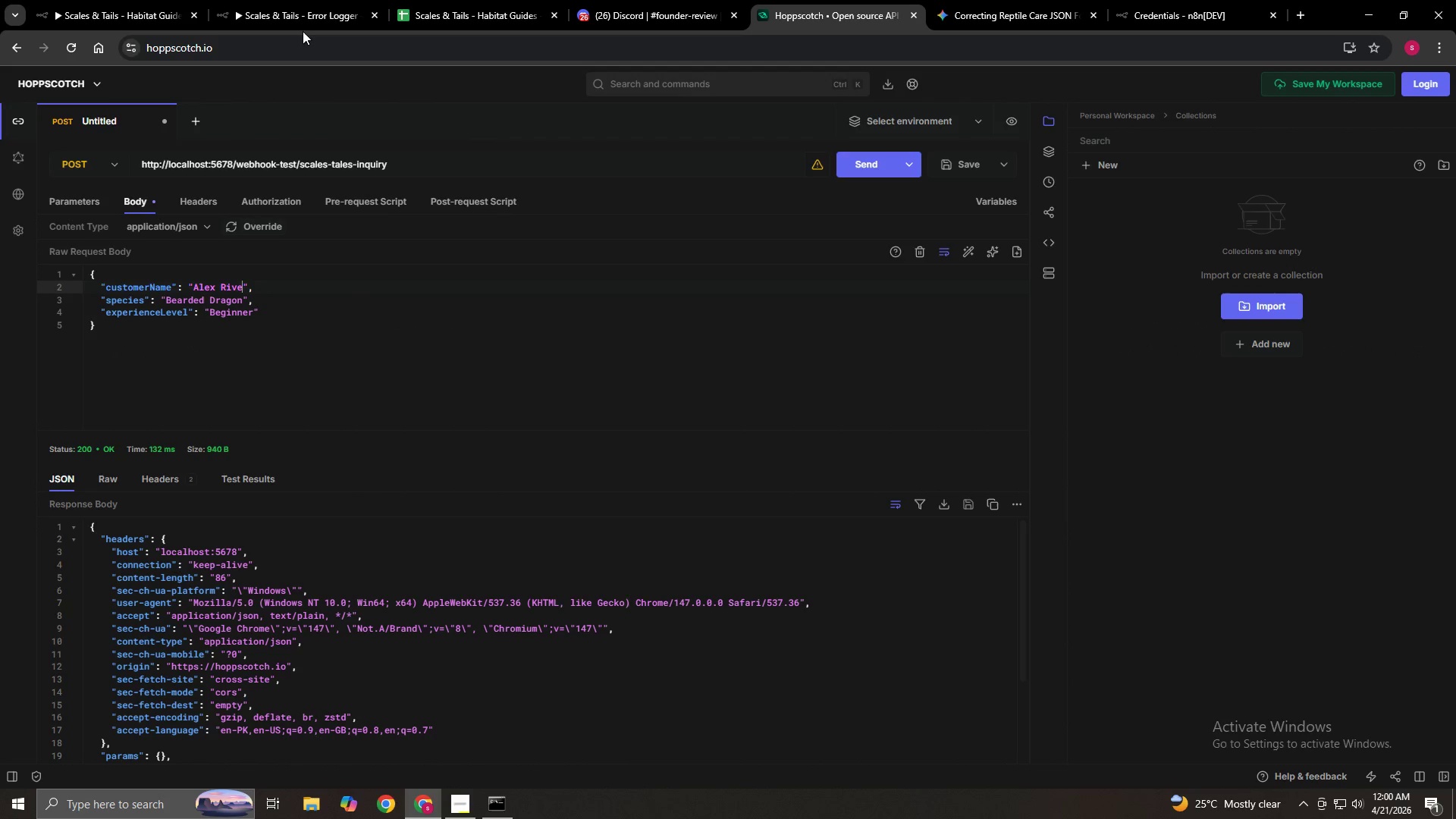 
key(Backspace)
 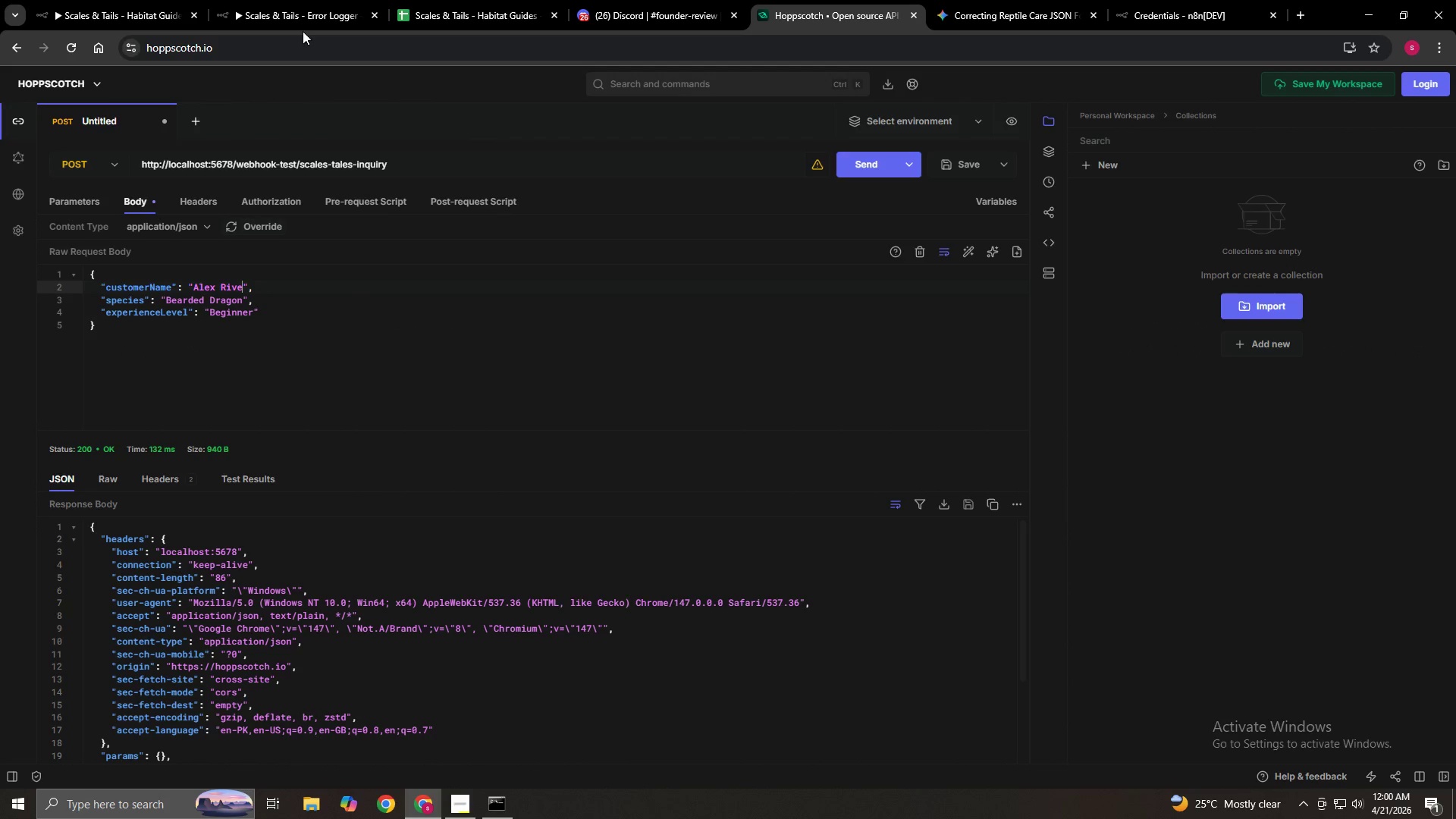 
key(Backspace)
 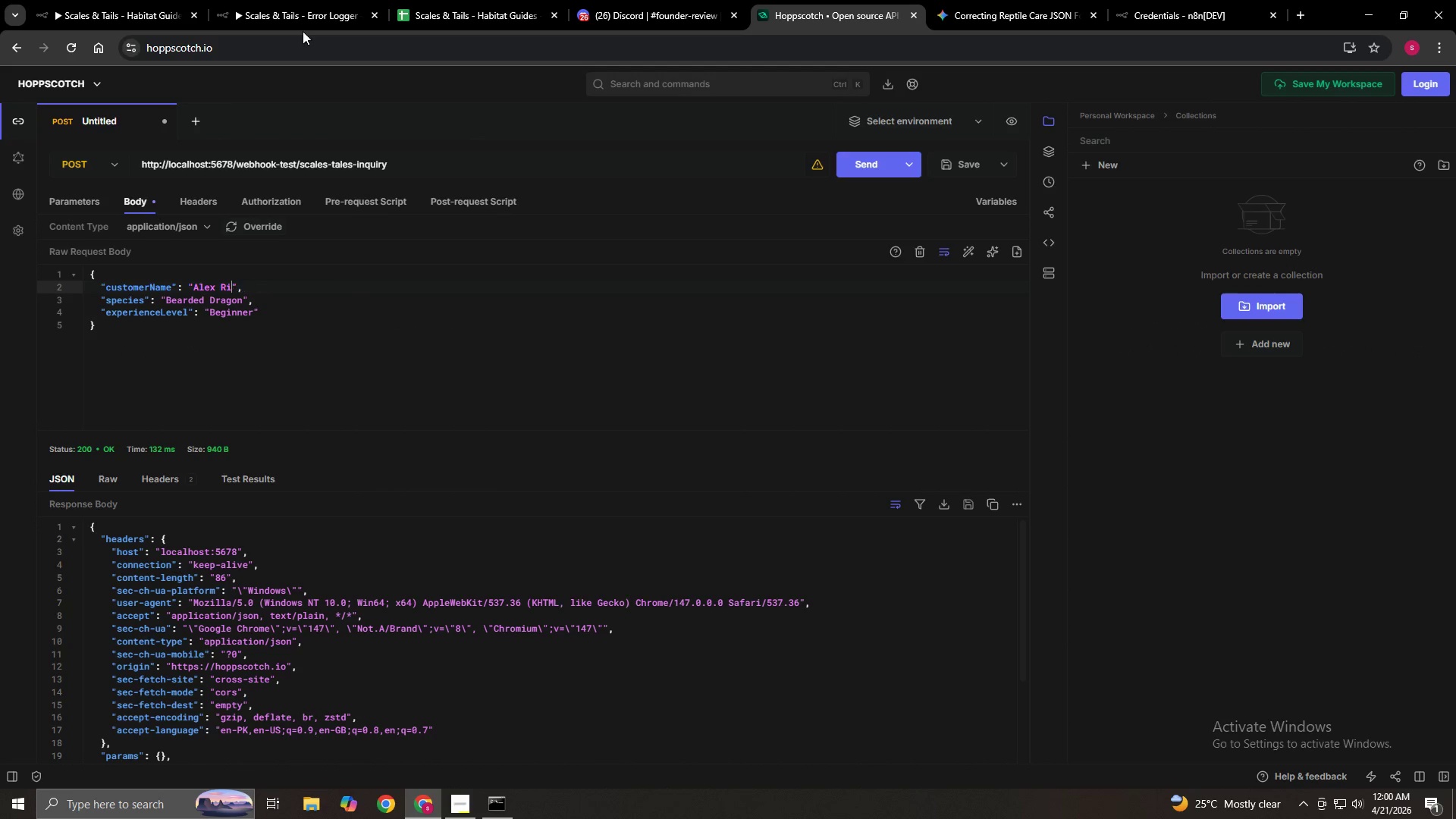 
key(Backspace)
 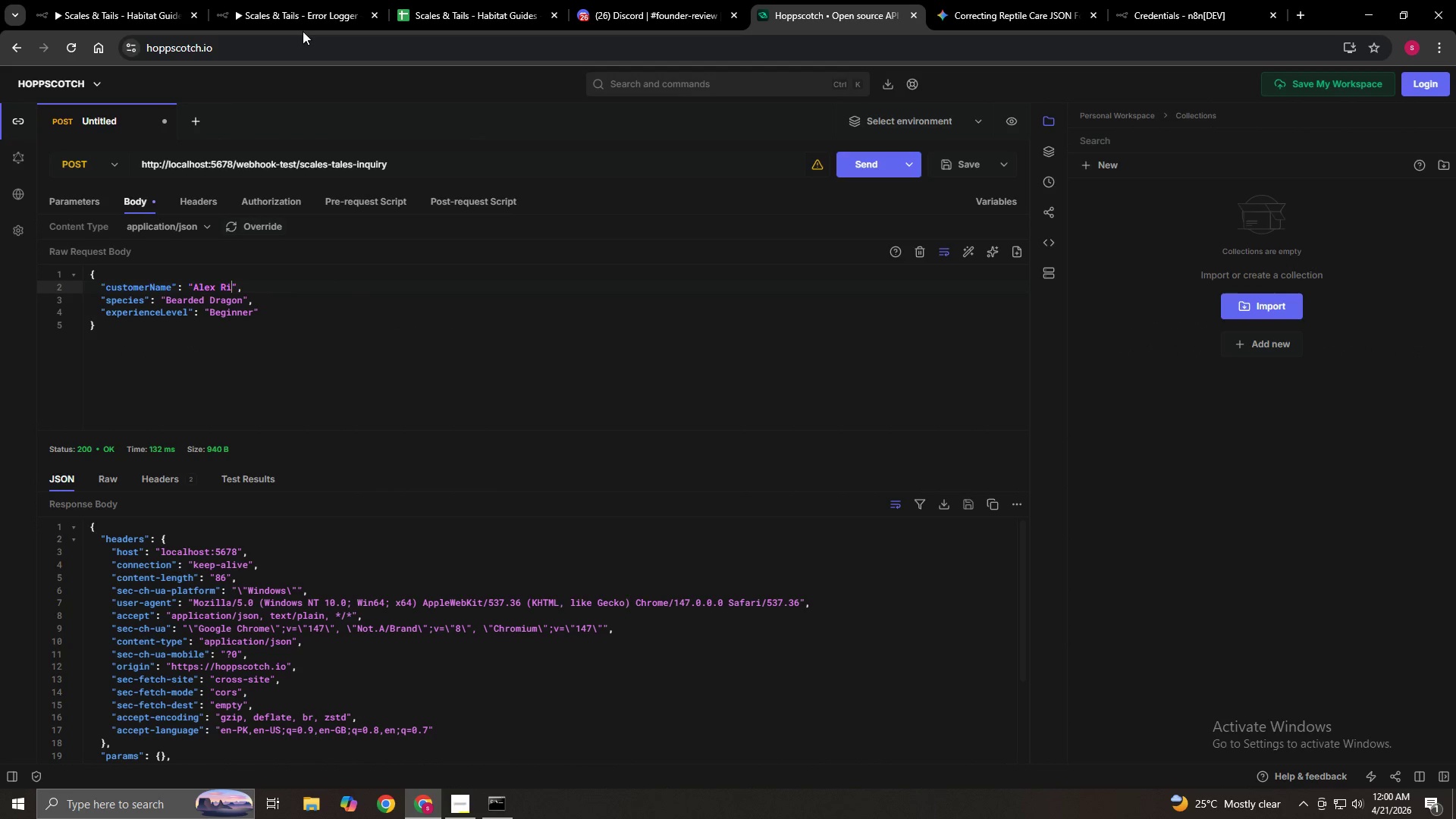 
key(Backspace)
 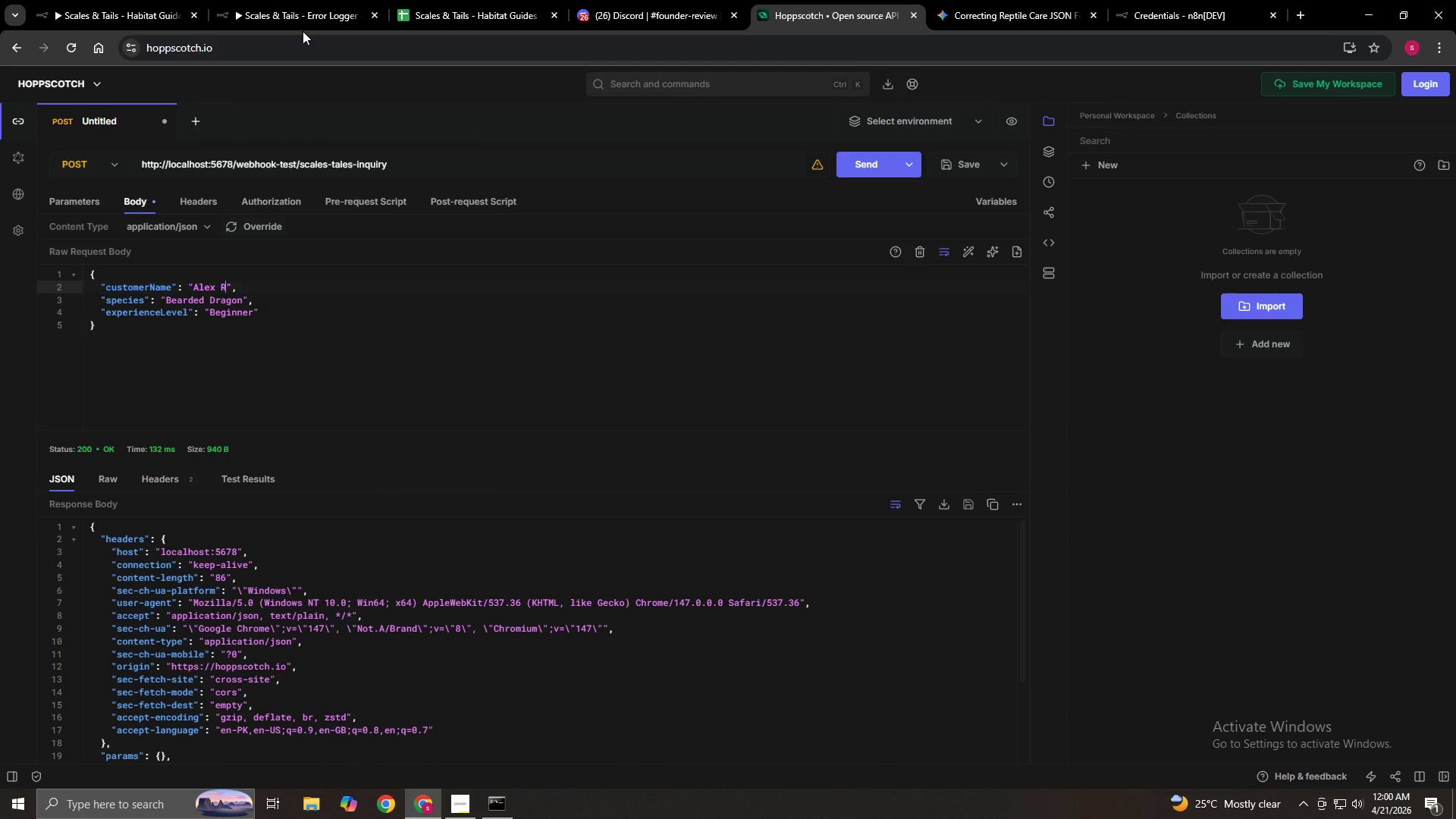 
key(Backspace)
 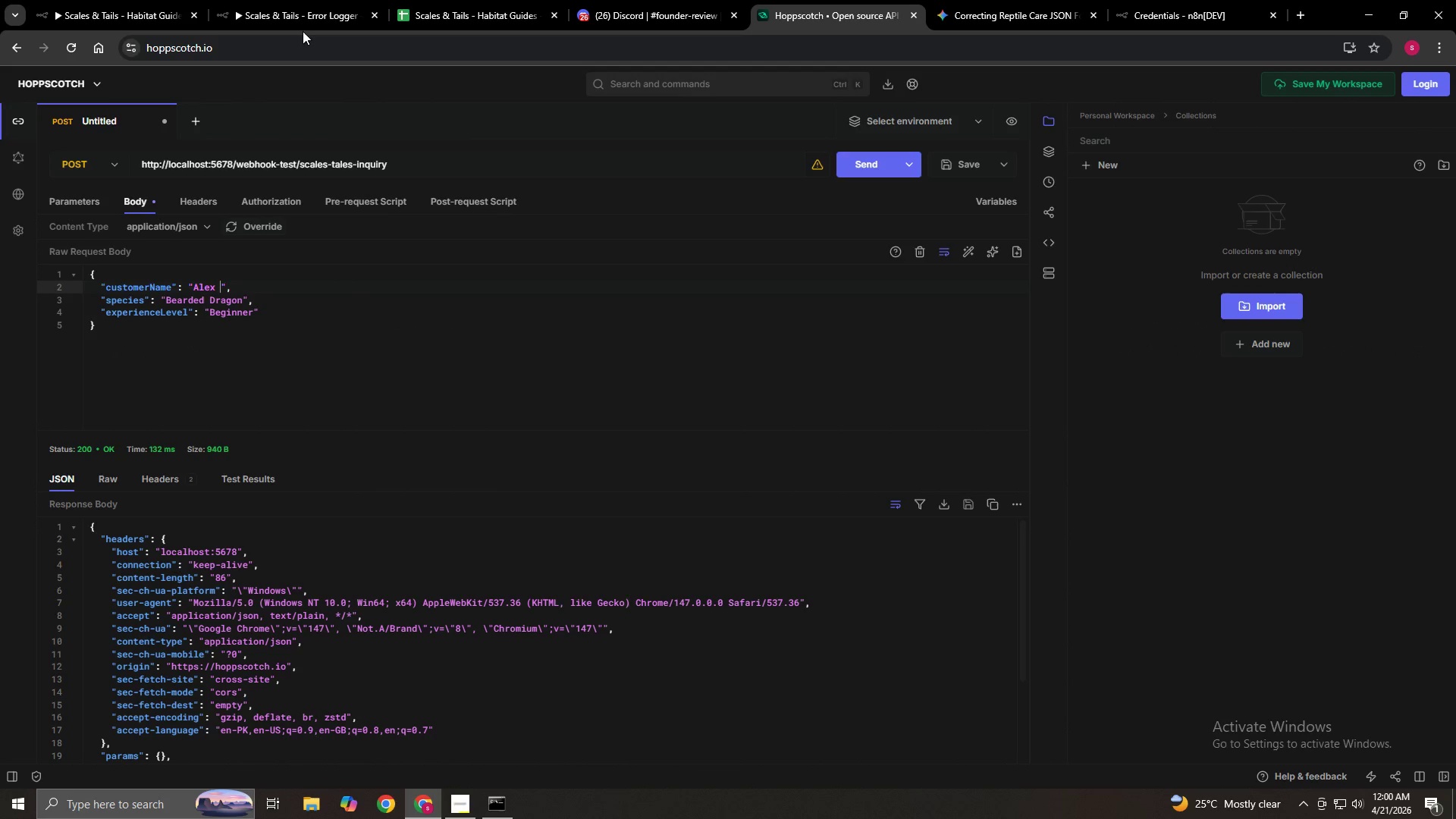 
key(Backspace)
 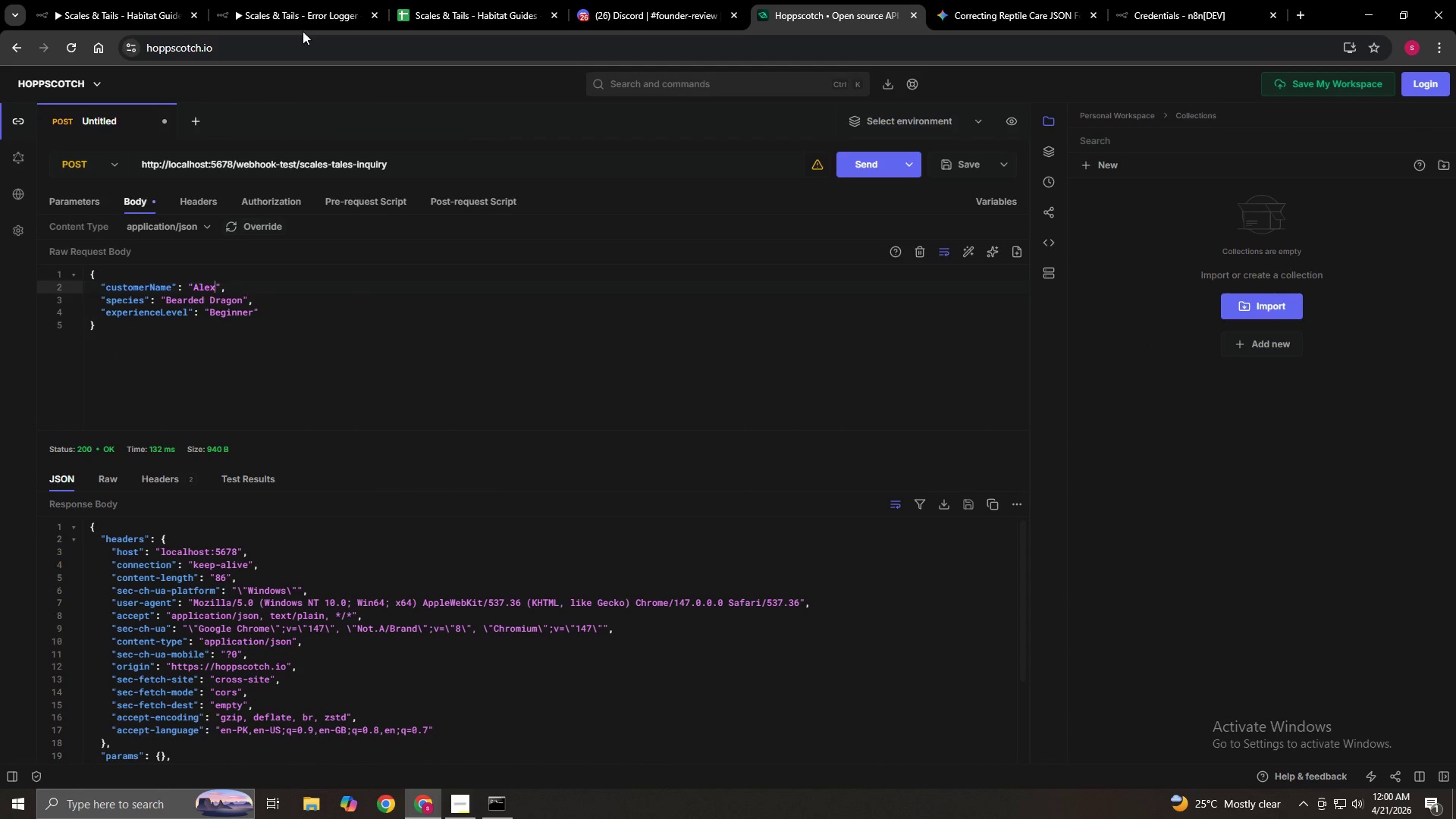 
key(Backspace)
 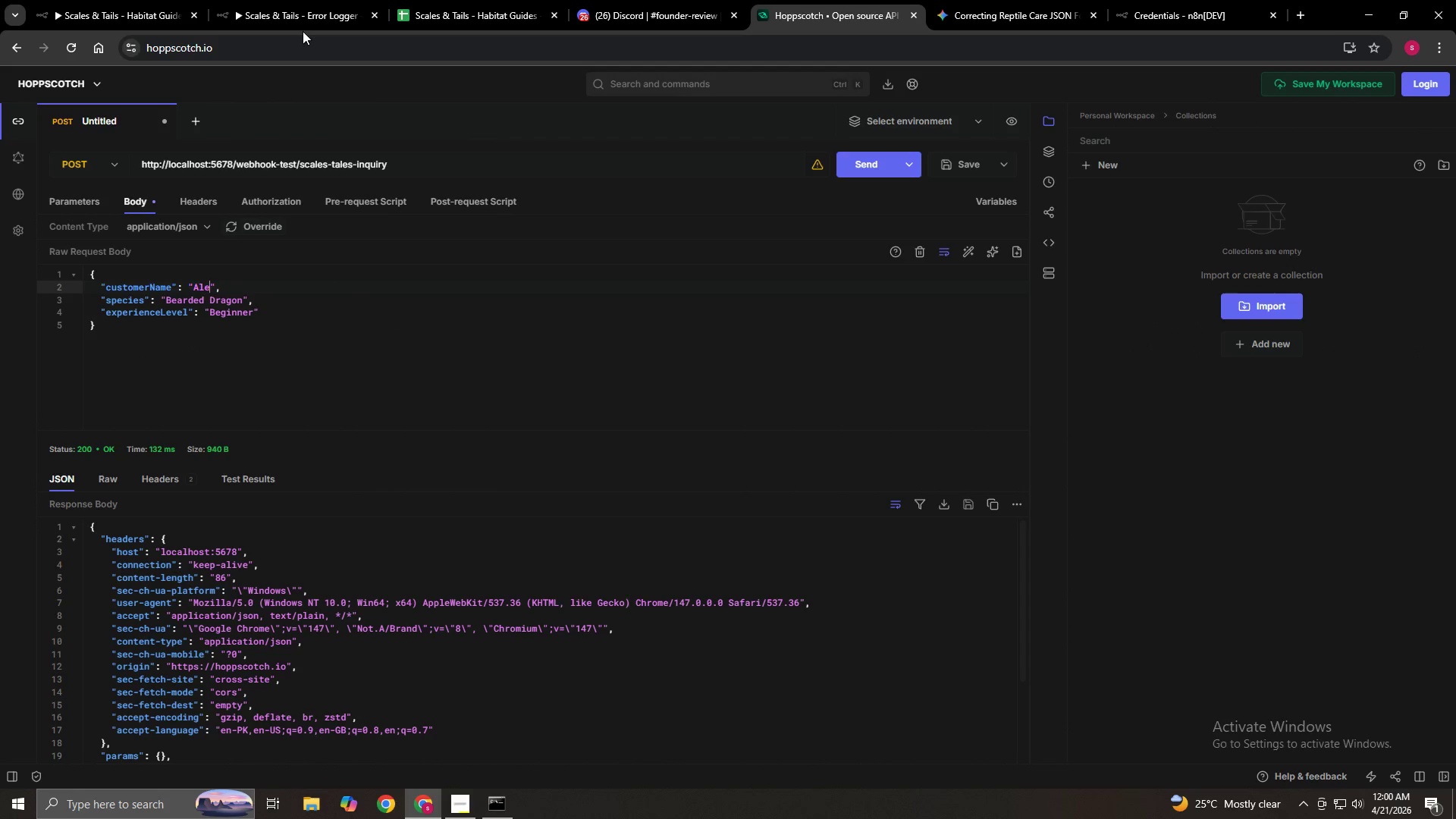 
key(Backspace)
 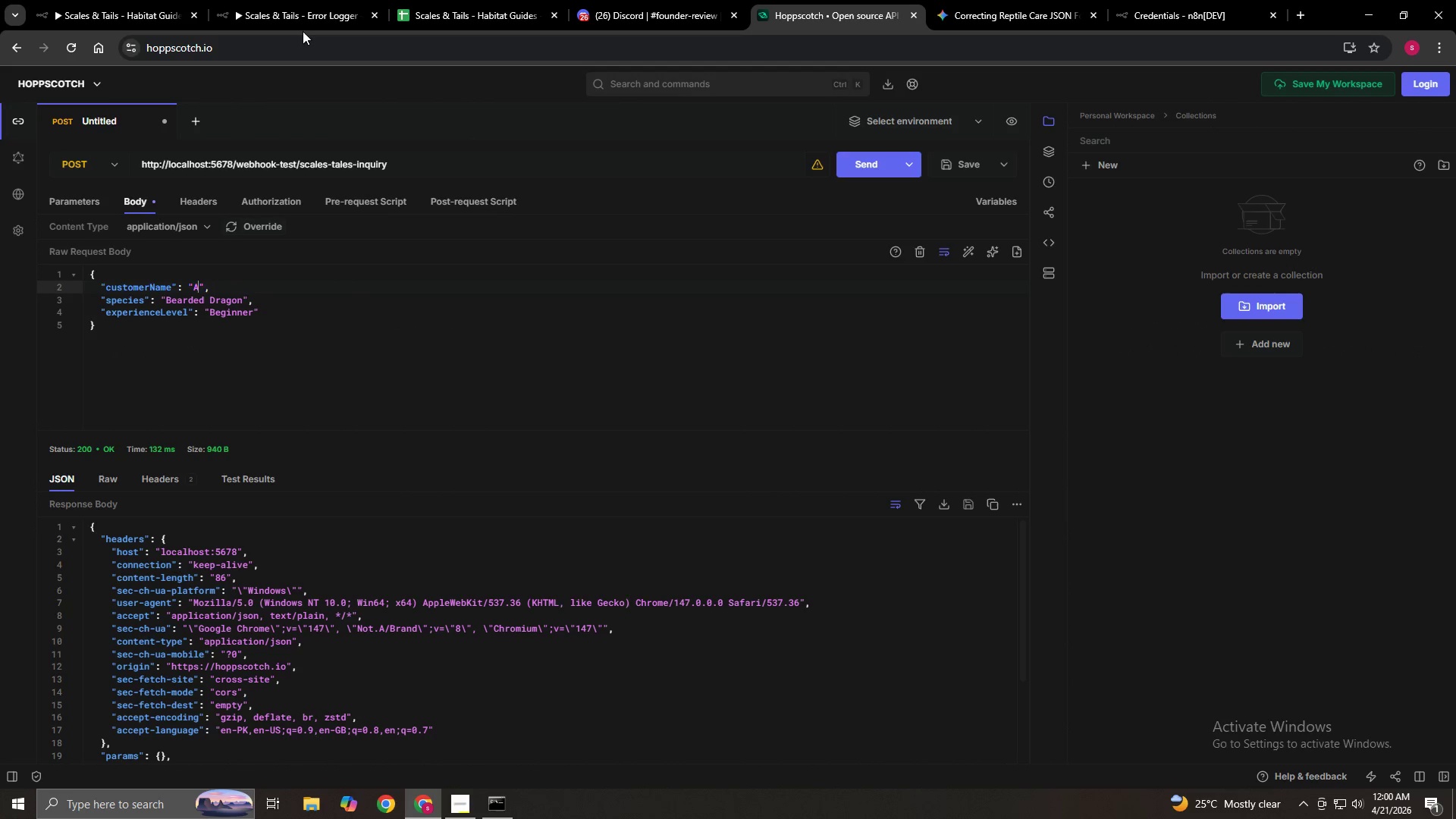 
key(Backspace)
 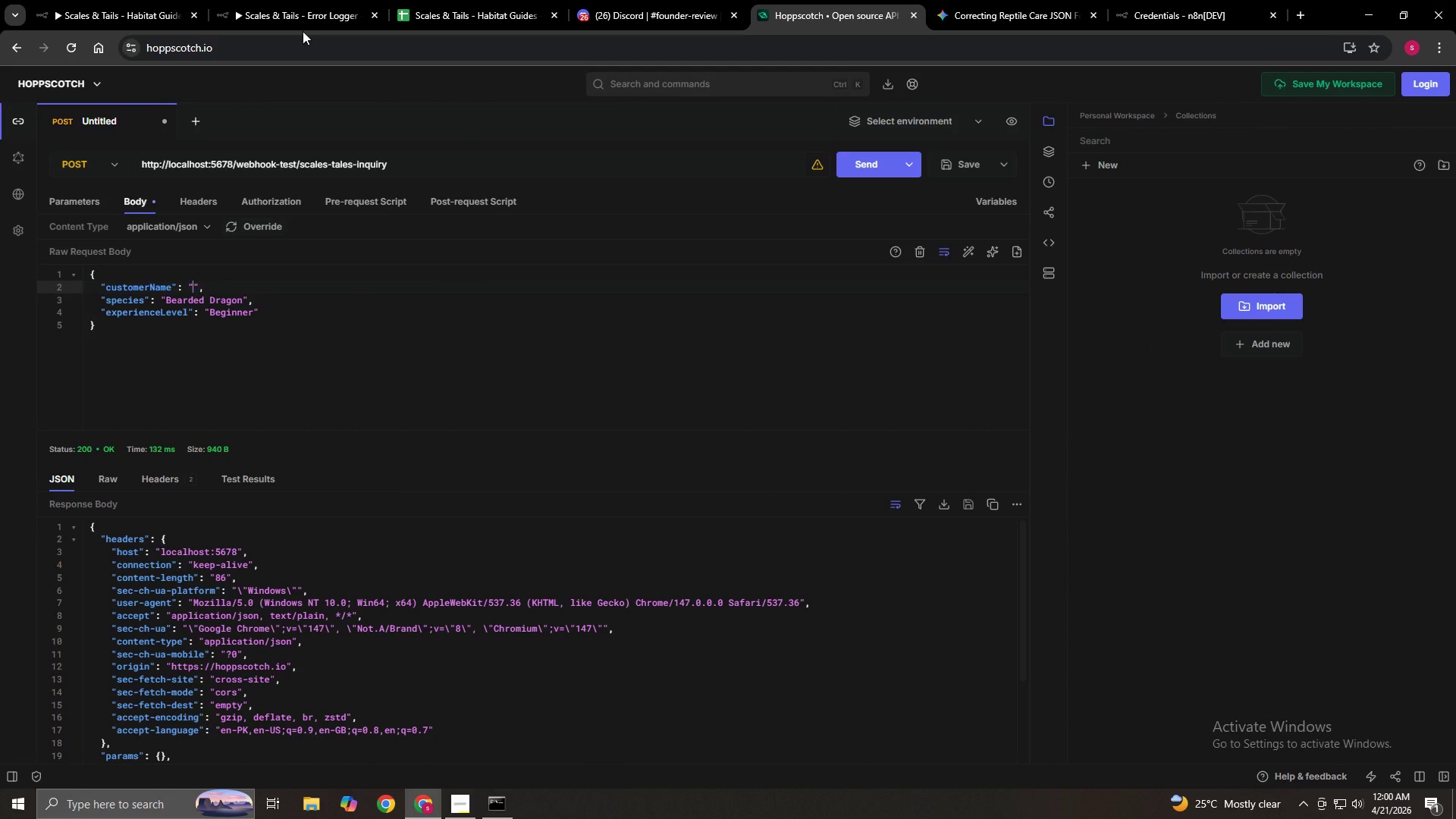 
key(Backspace)
 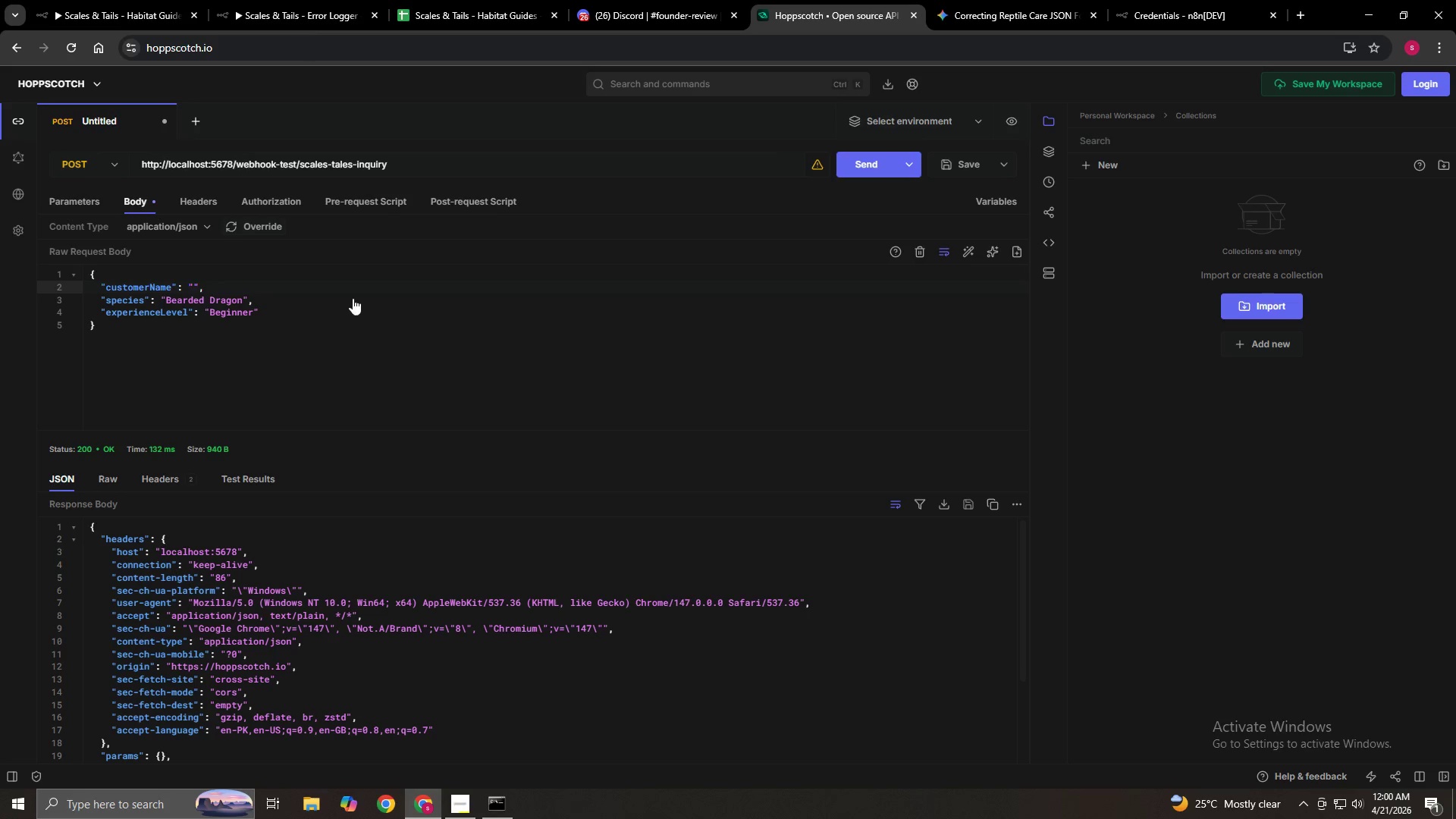 
left_click([469, 815])